 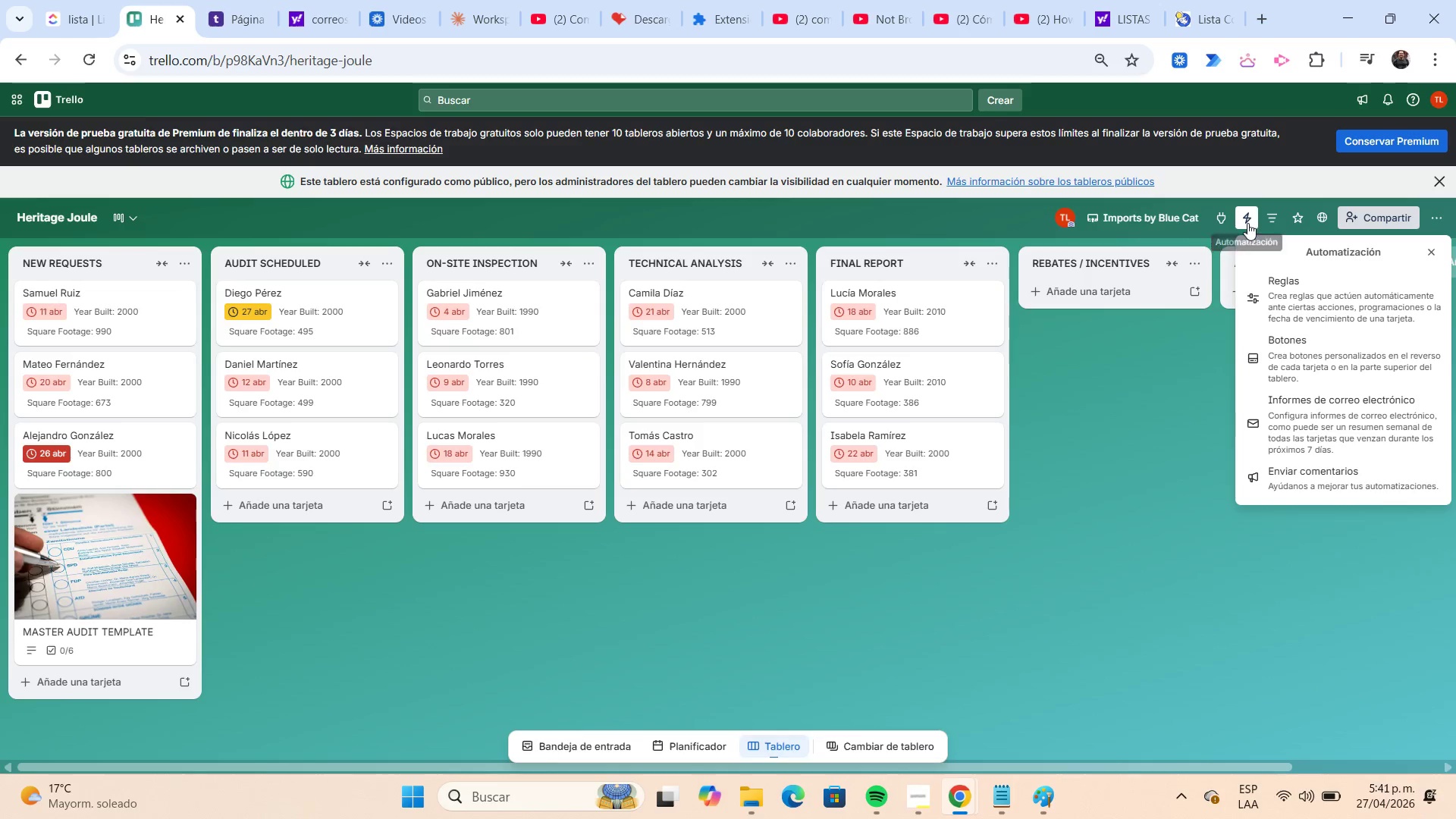 
left_click([1294, 285])
 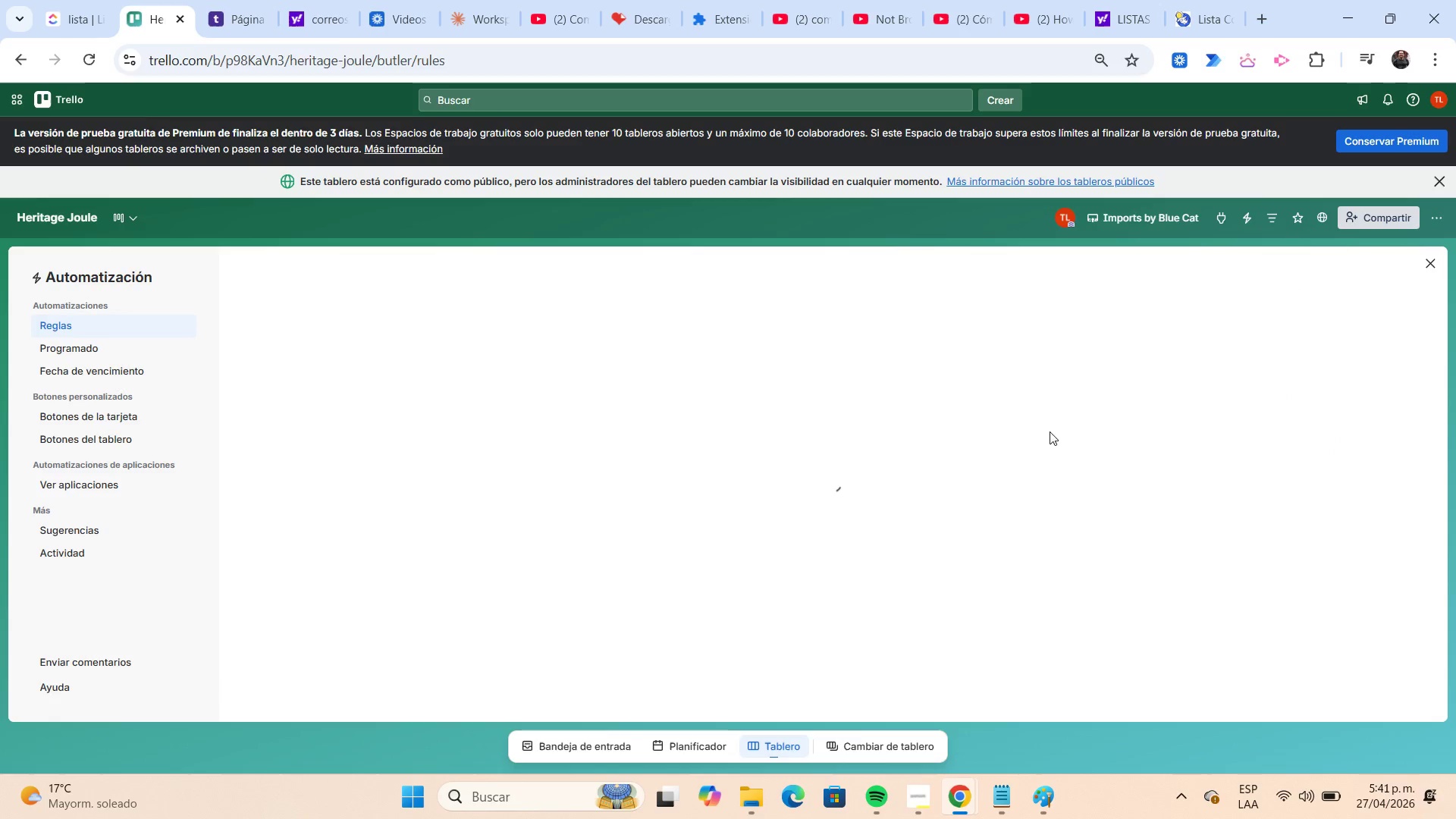 
mouse_move([862, 476])
 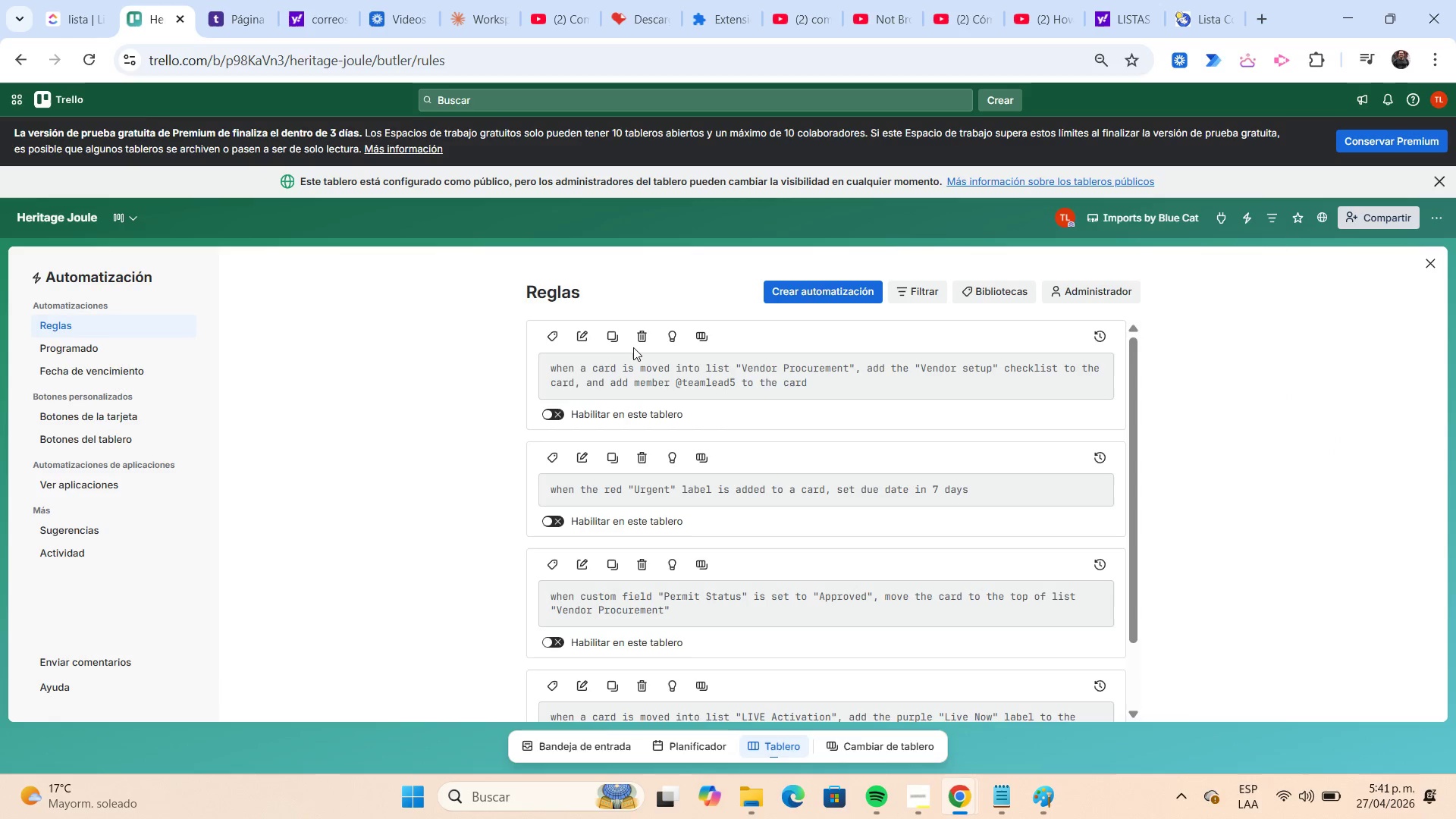 
left_click([638, 341])
 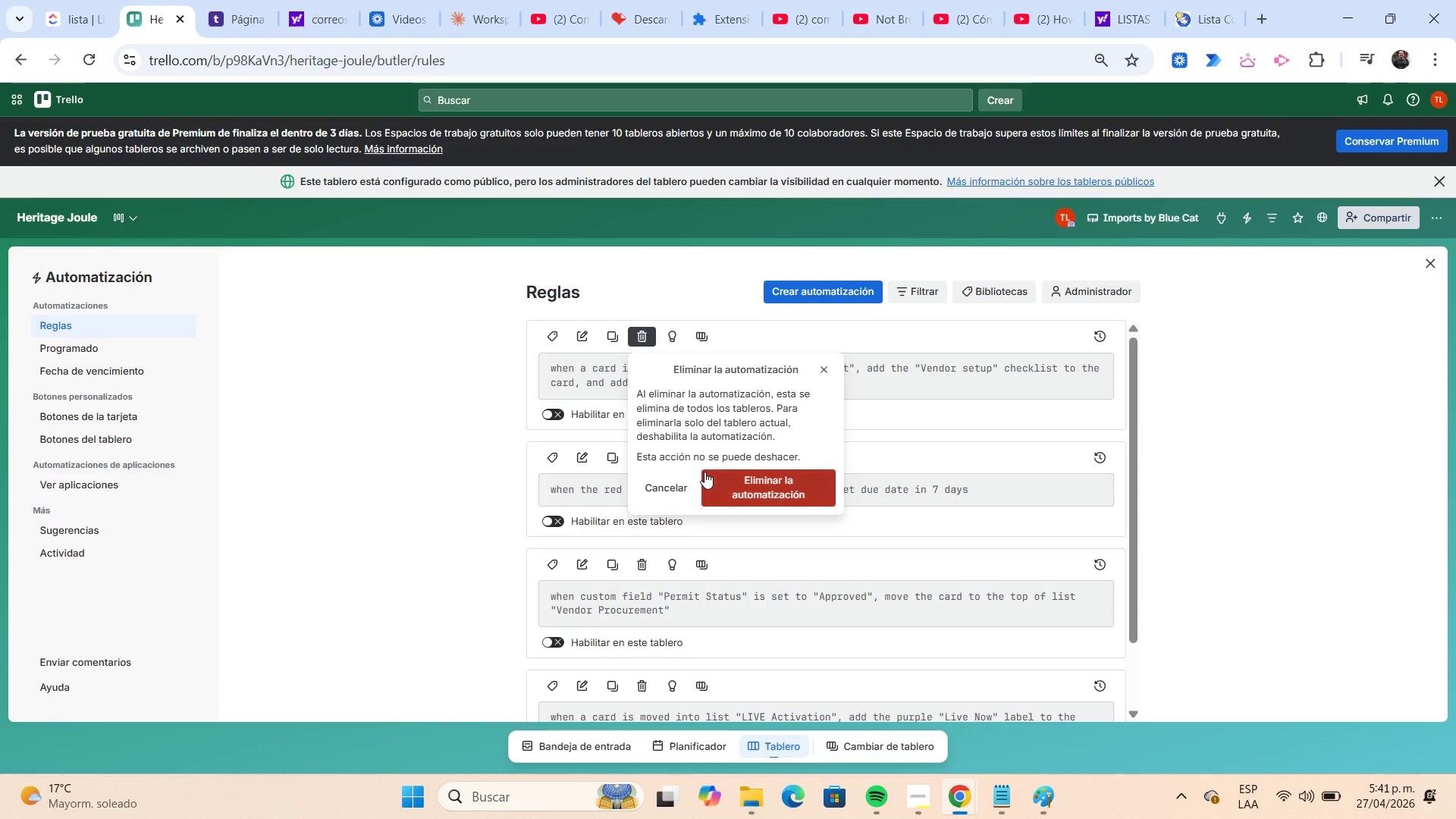 
left_click([721, 479])
 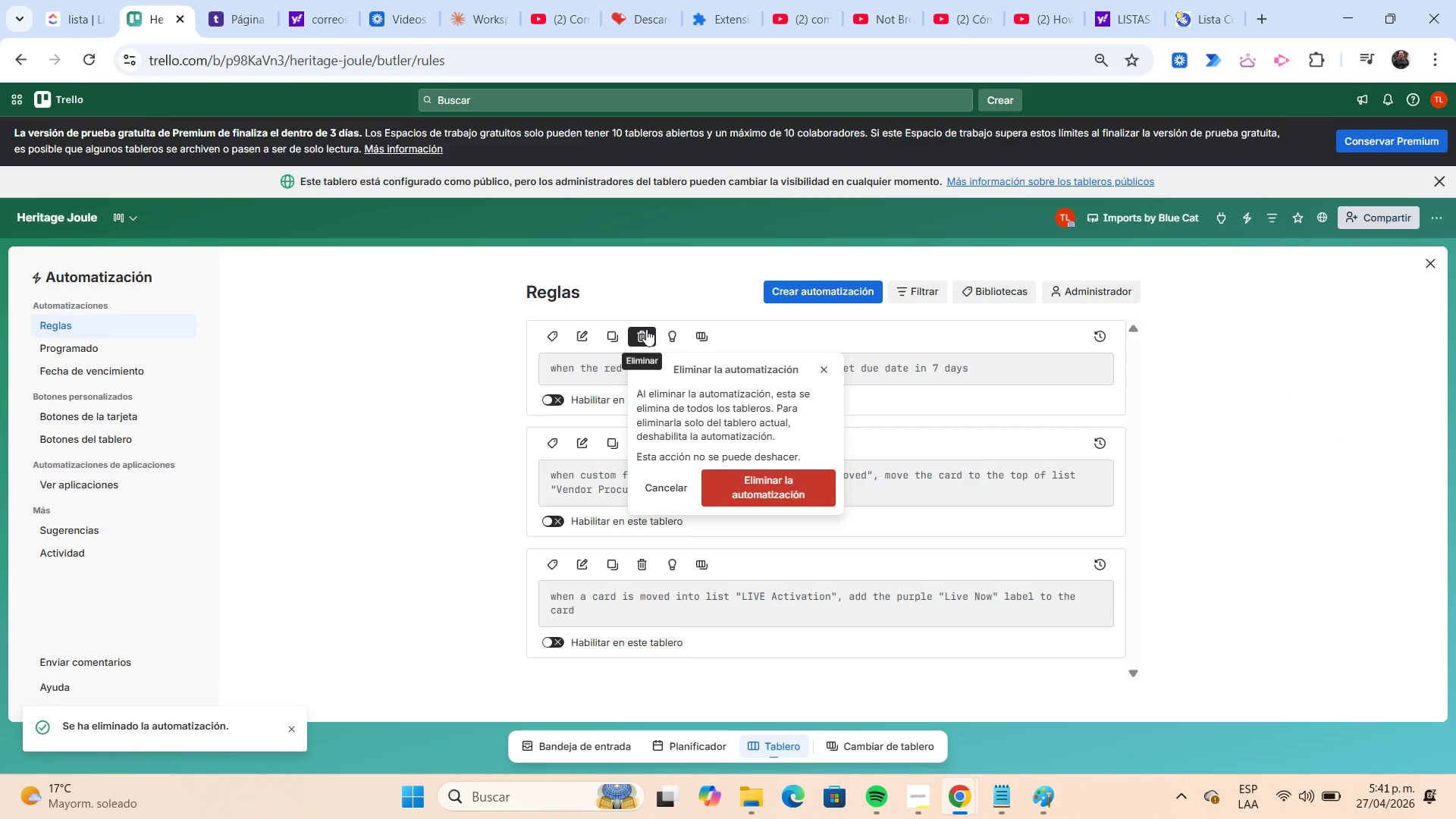 
left_click([734, 491])
 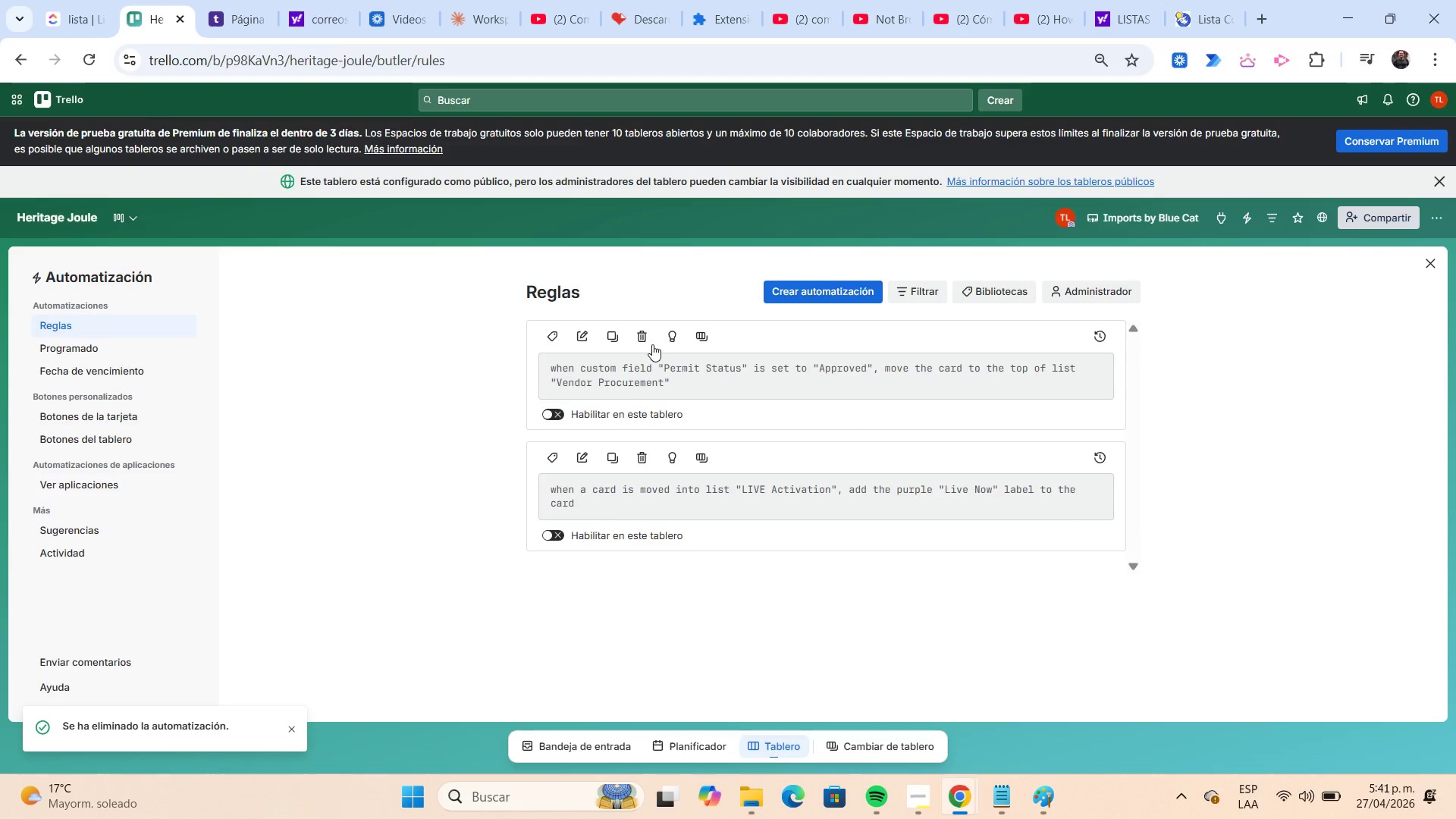 
left_click([648, 344])
 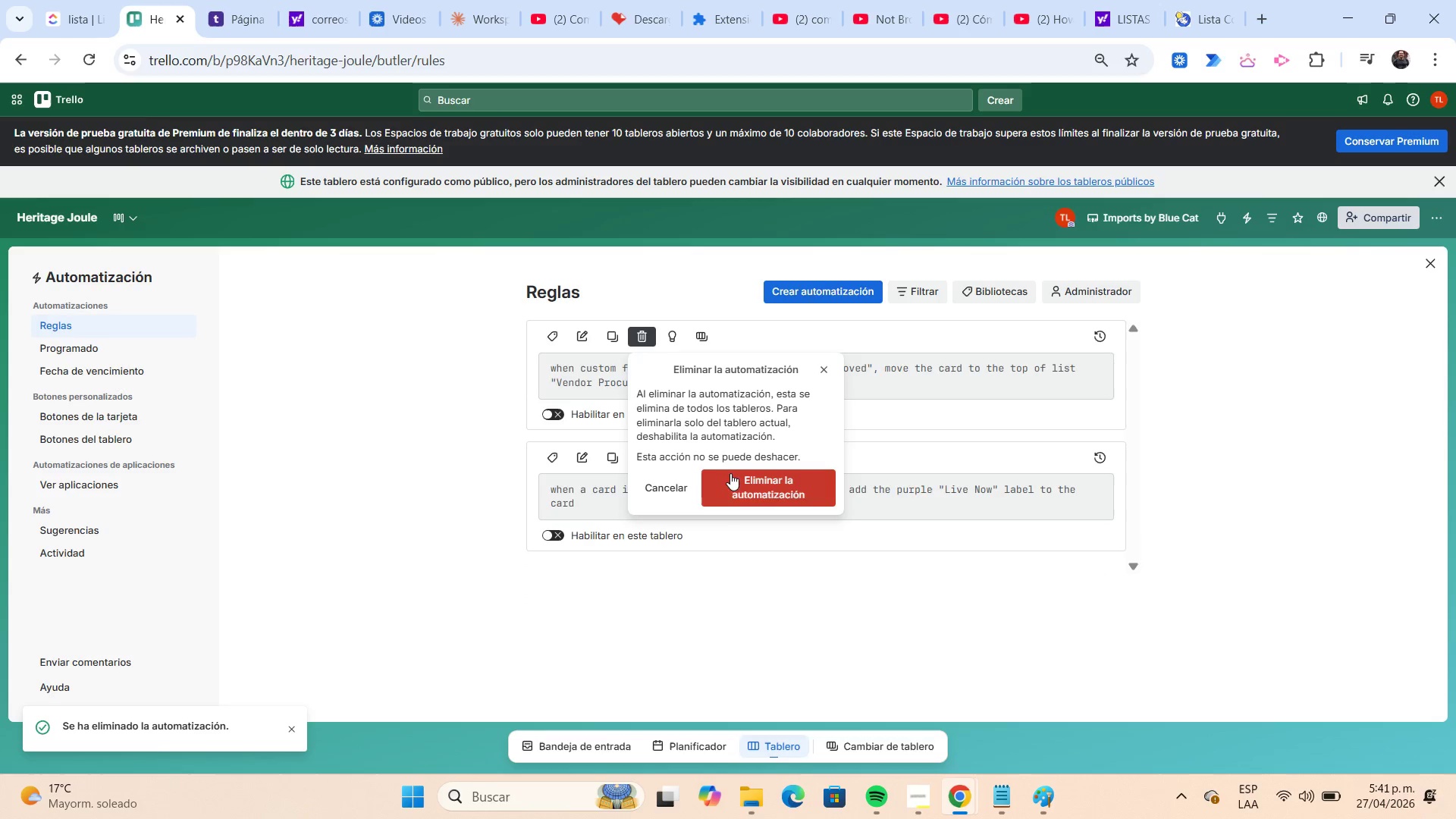 
left_click([738, 482])
 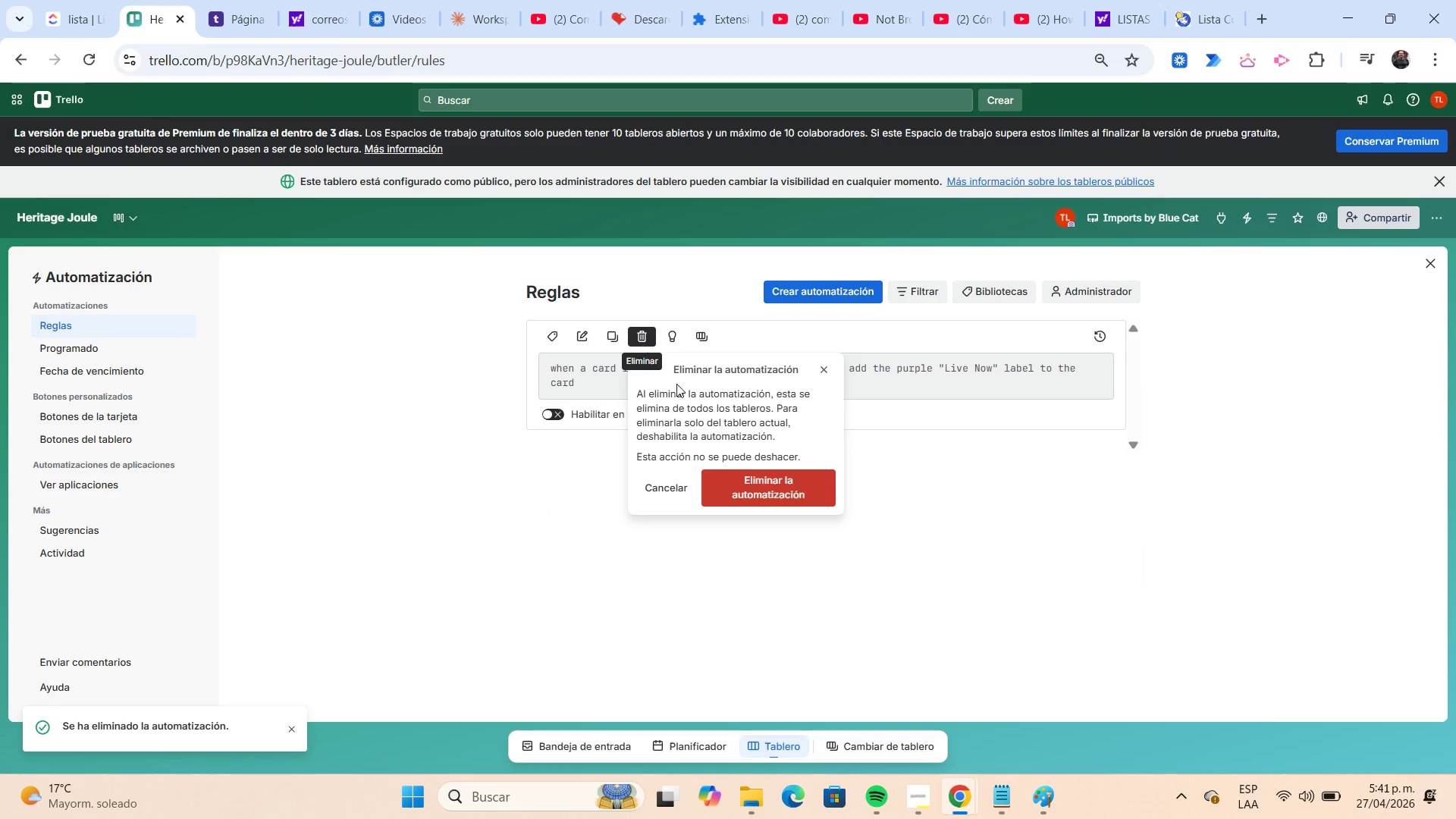 
left_click([774, 478])
 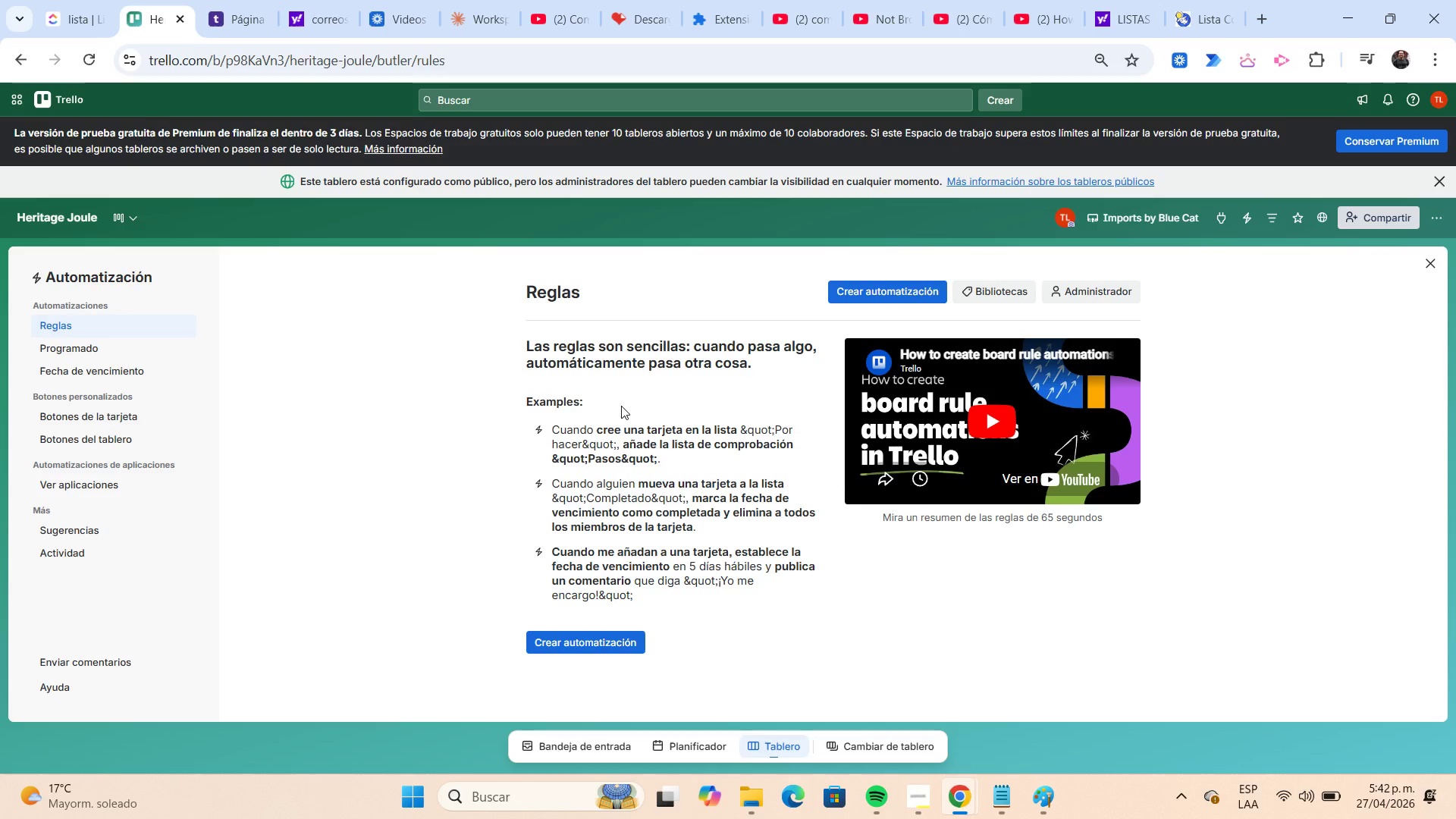 
wait(30.69)
 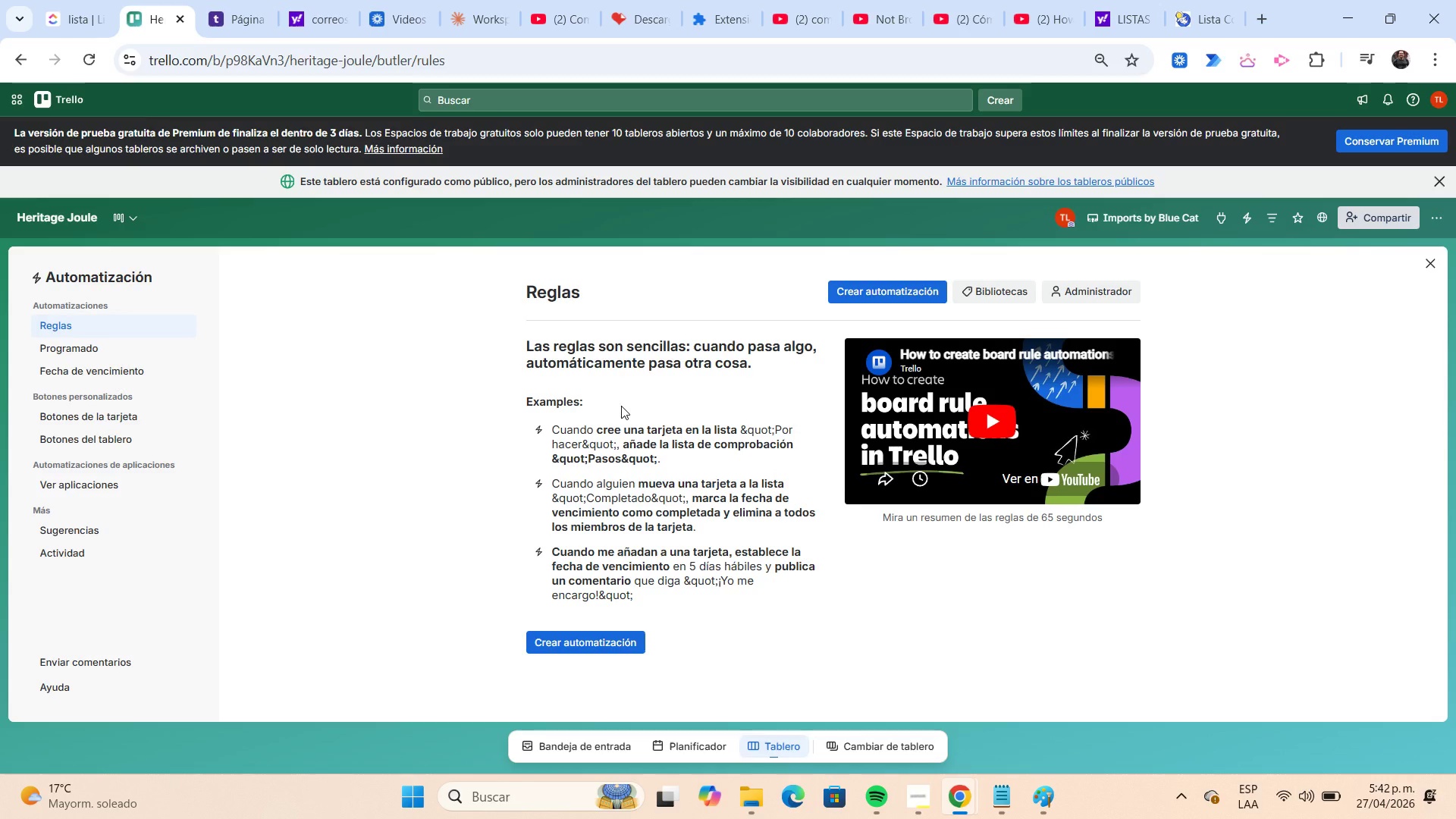 
left_click([882, 286])
 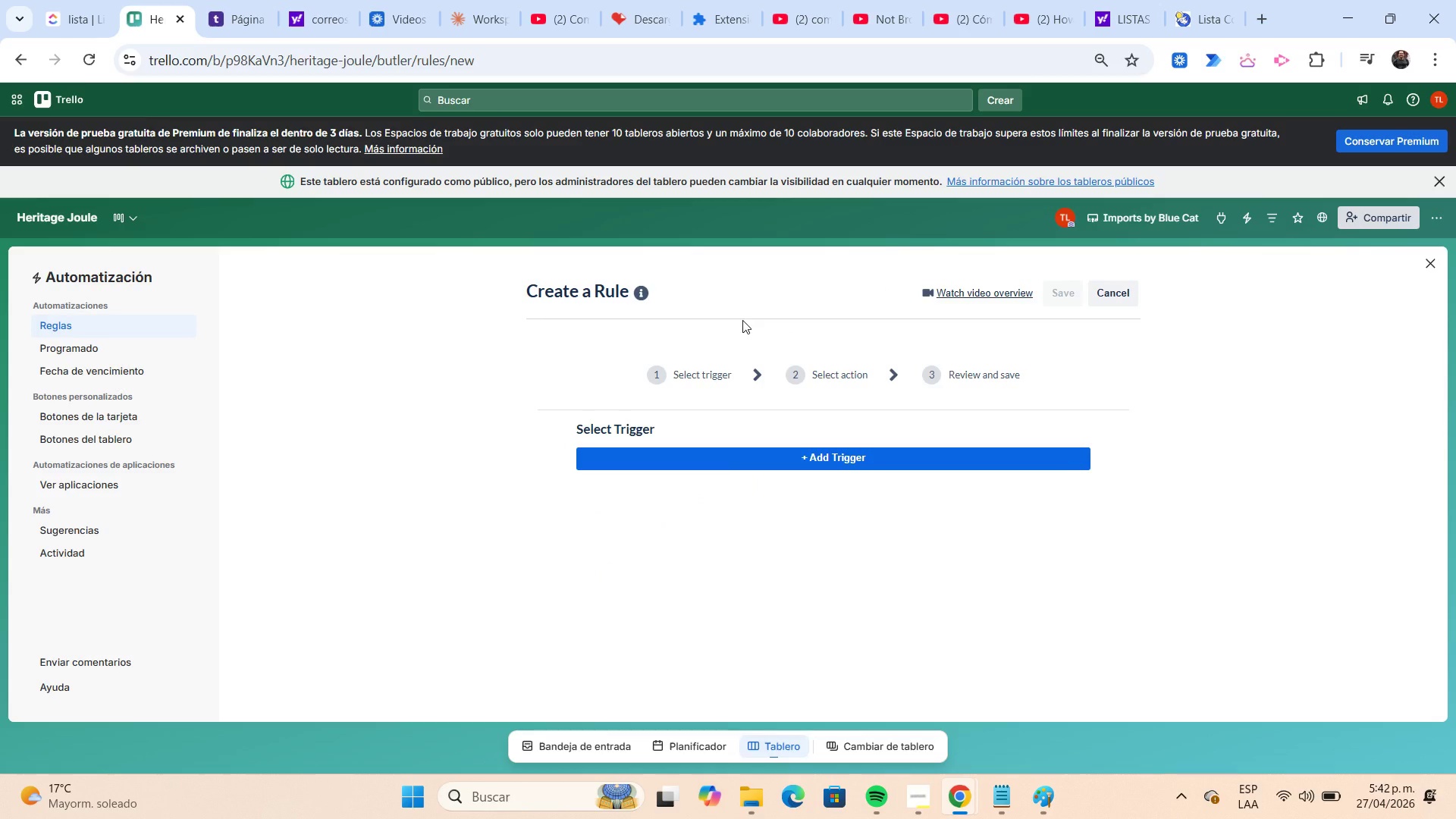 
wait(13.5)
 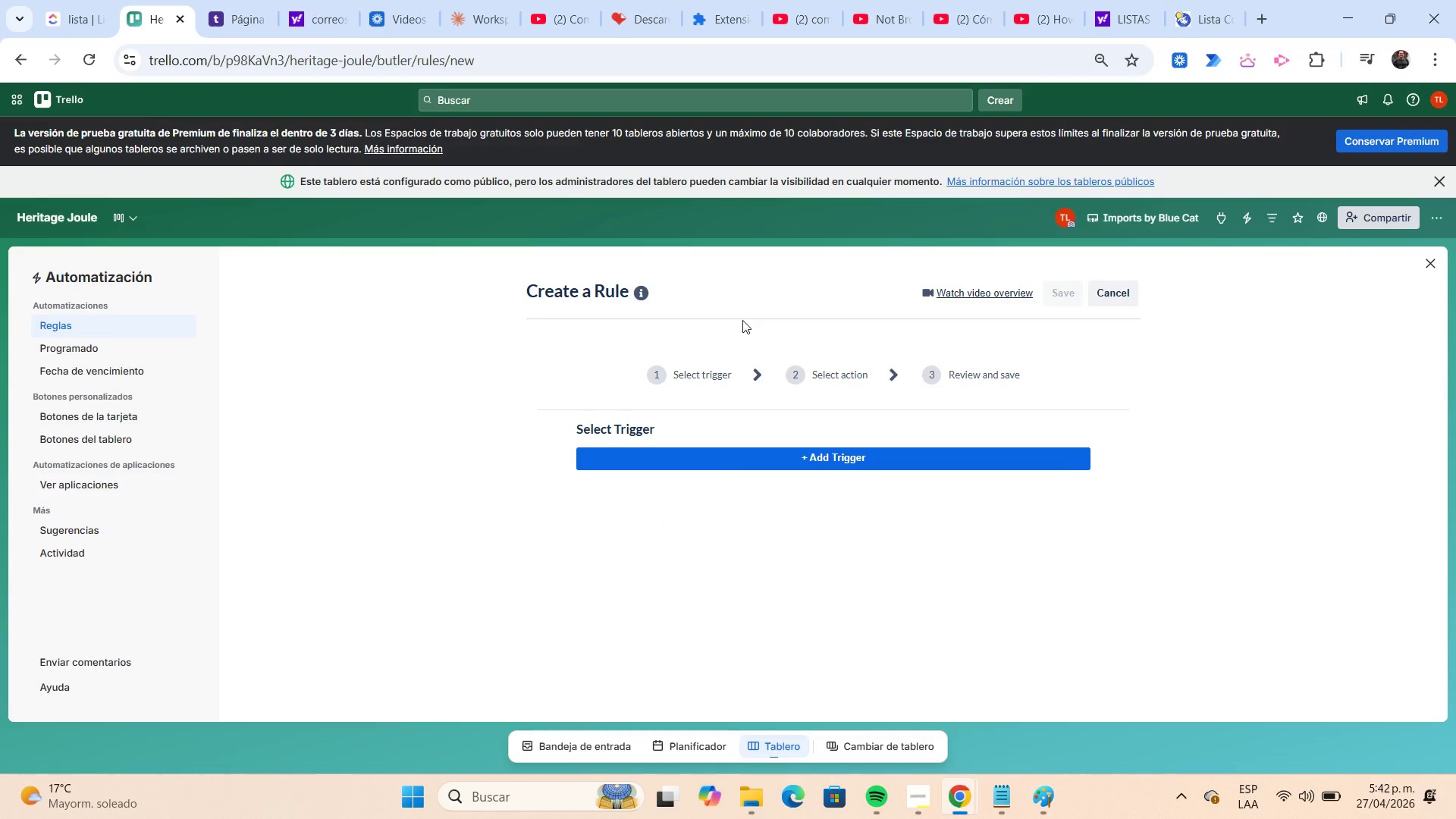 
left_click([725, 463])
 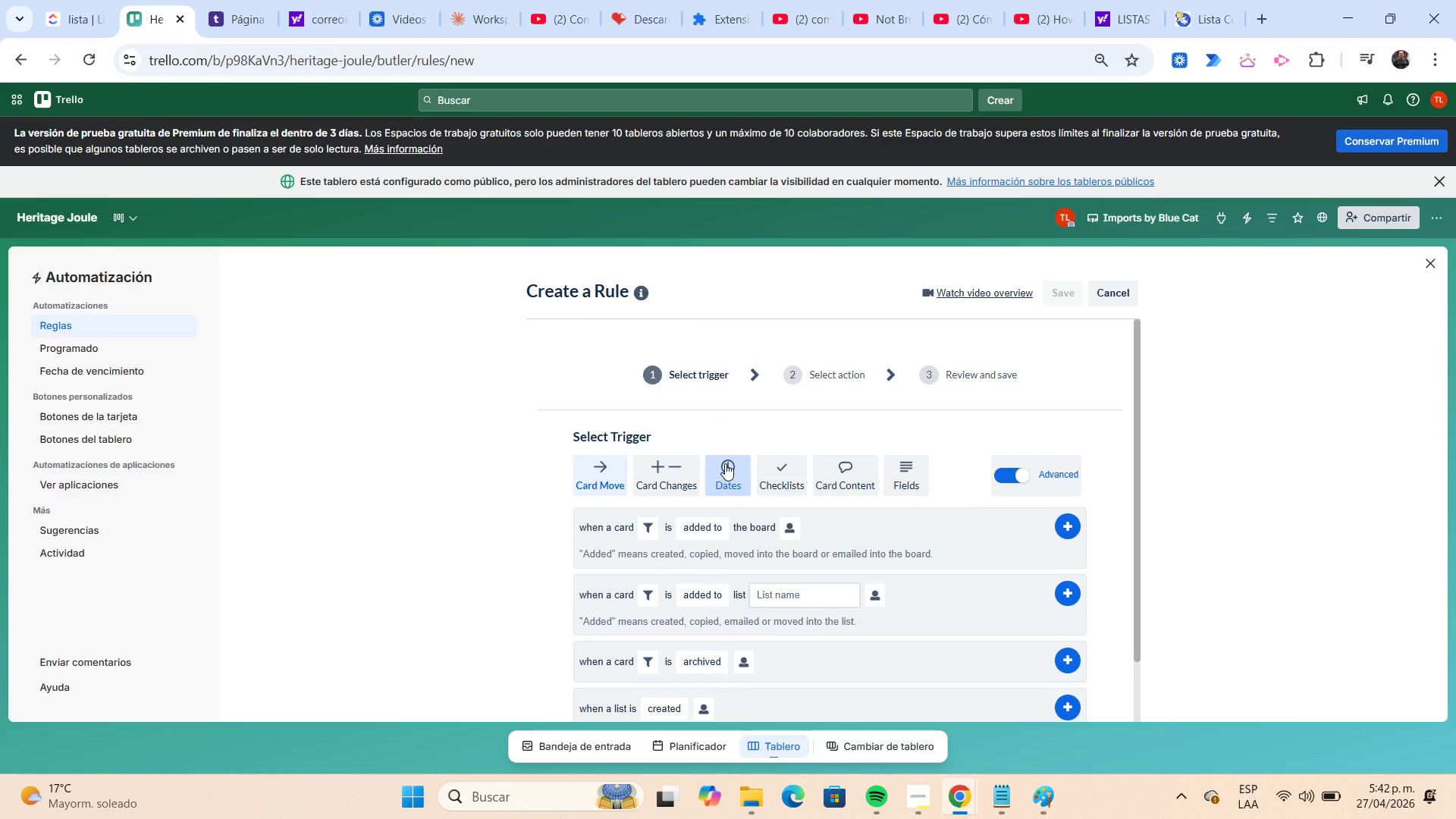 
scroll: coordinate [725, 463], scroll_direction: down, amount: 1.0
 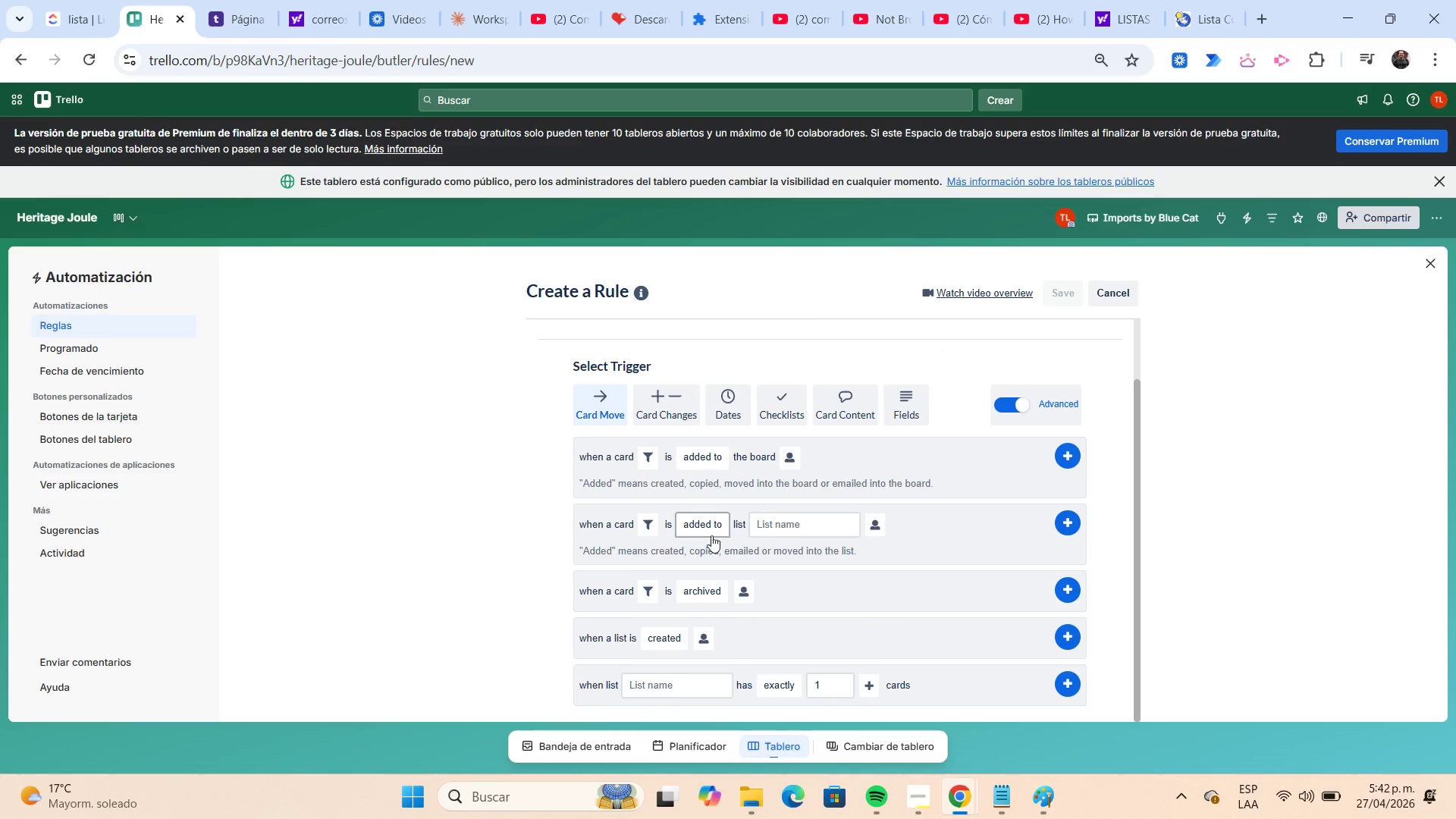 
left_click([711, 529])
 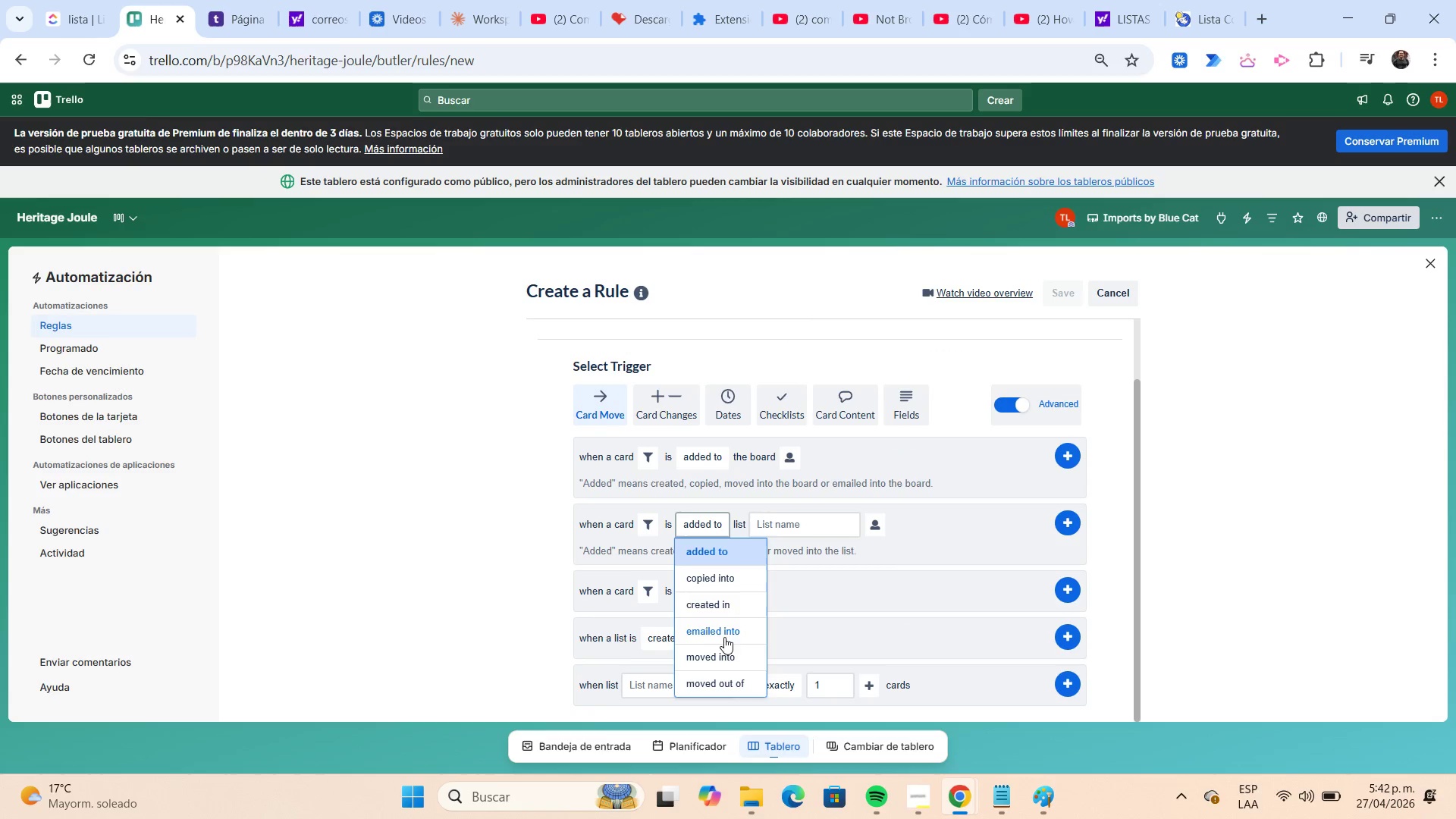 
left_click([730, 661])
 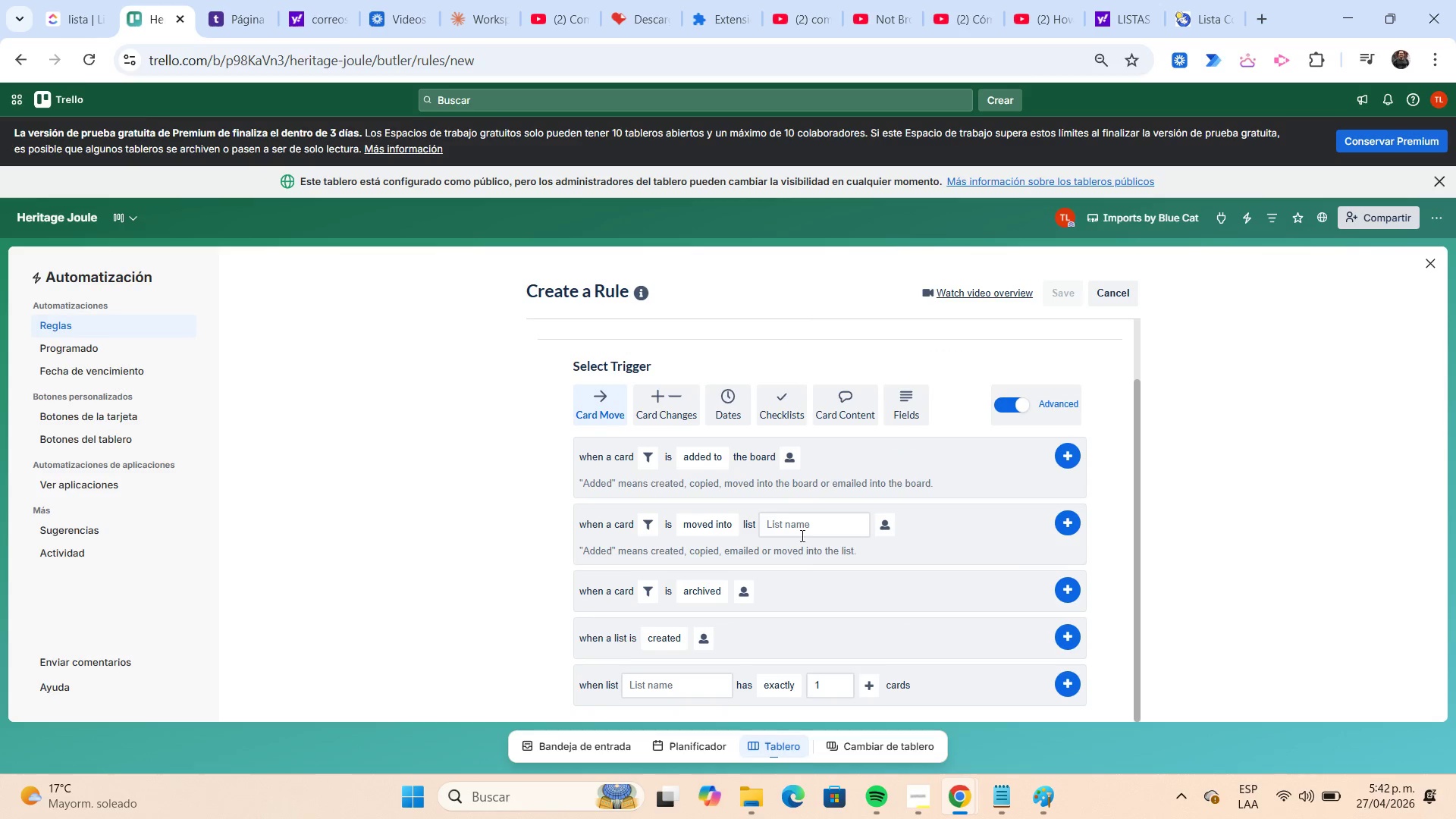 
left_click([801, 535])
 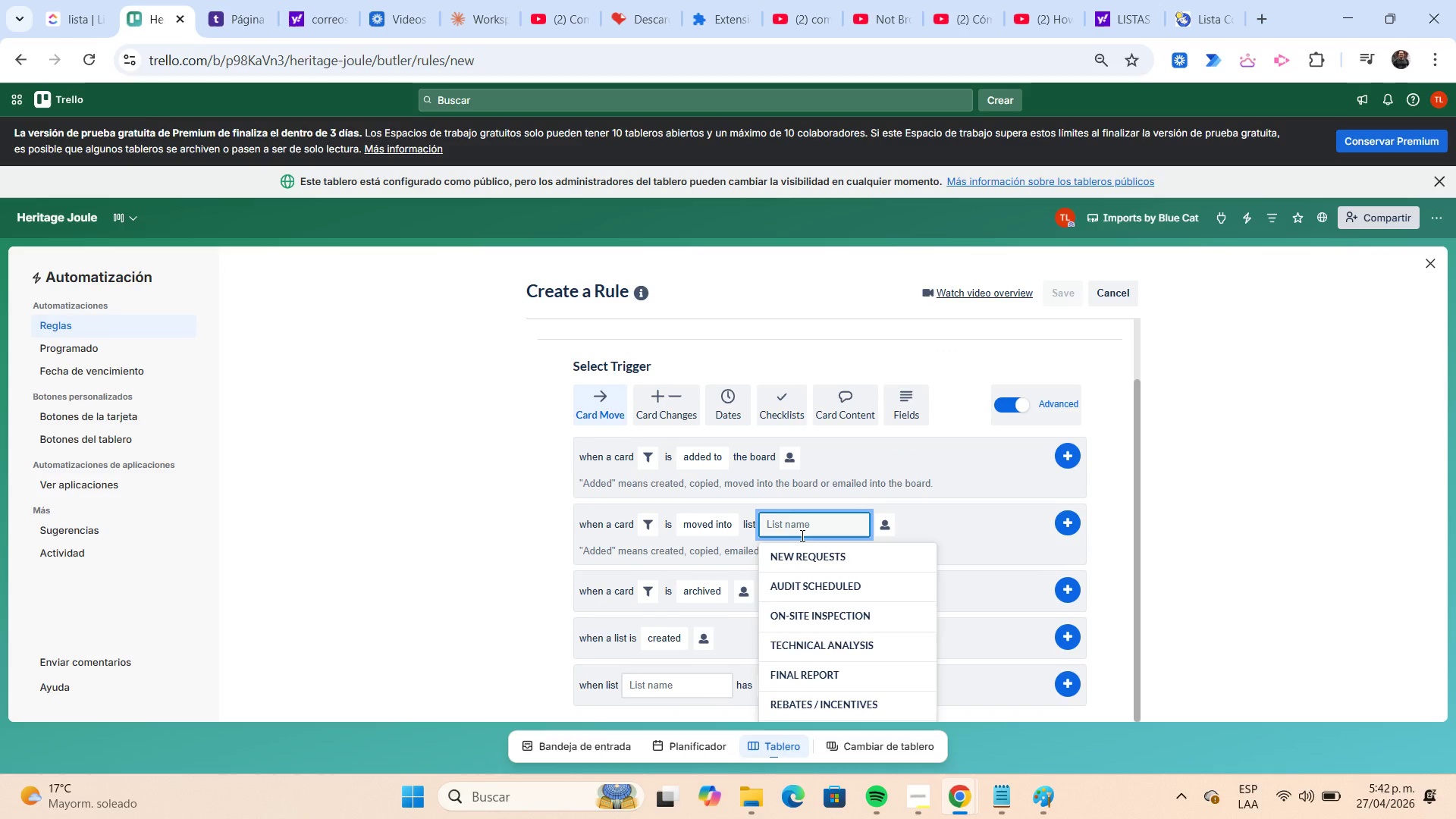 
scroll: coordinate [801, 535], scroll_direction: down, amount: 2.0
 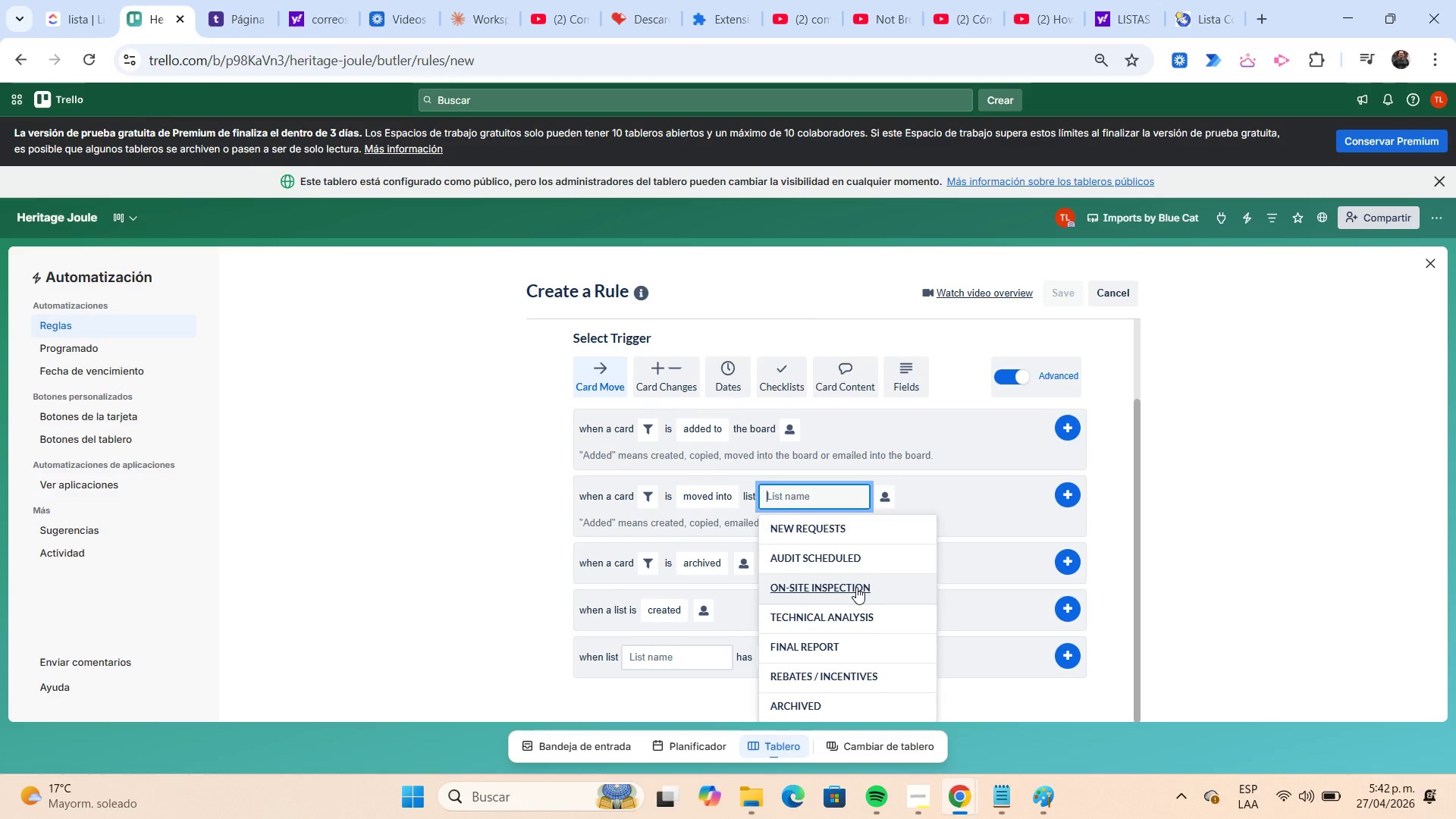 
wait(9.57)
 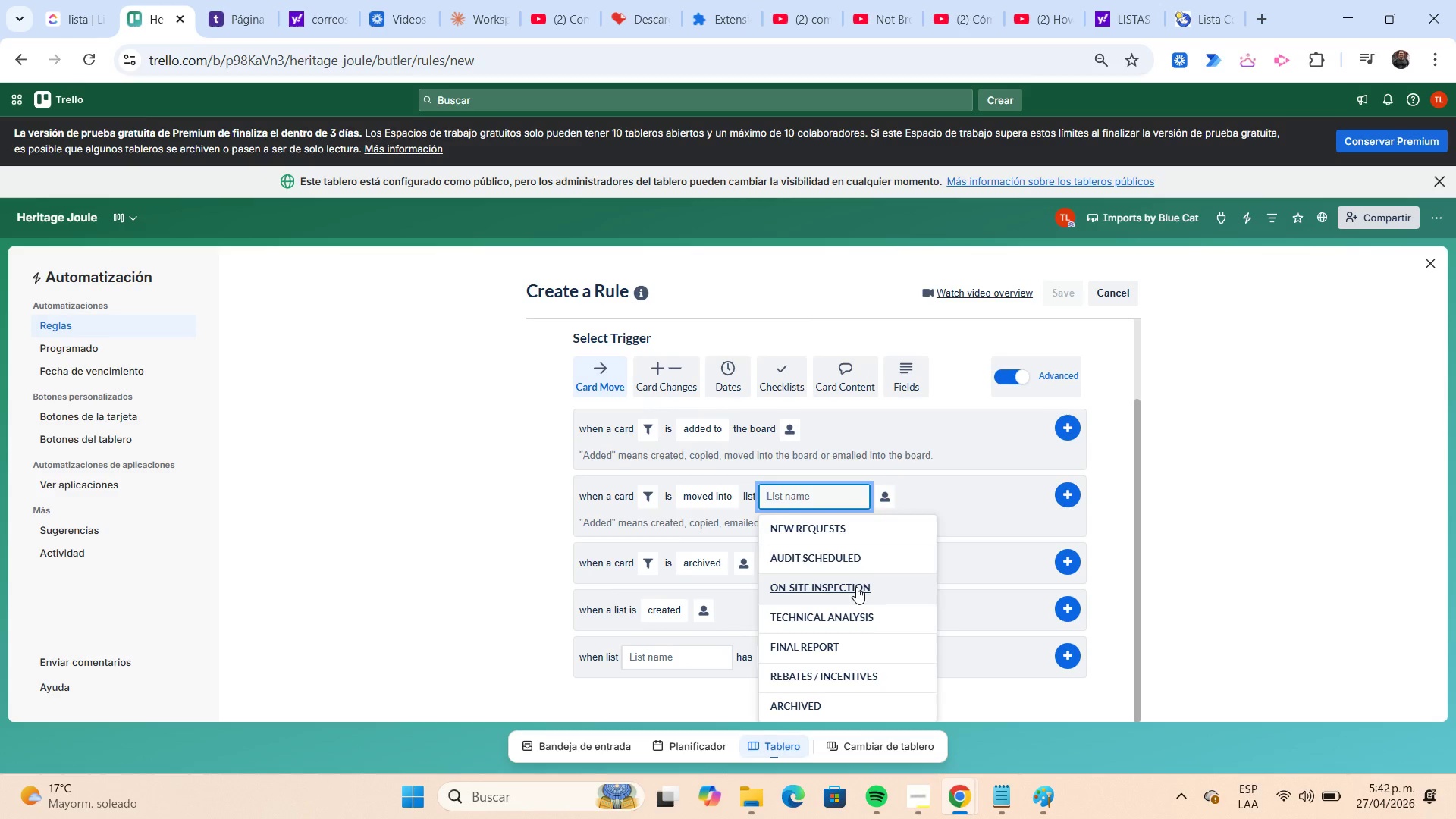 
scroll: coordinate [856, 587], scroll_direction: down, amount: 2.0
 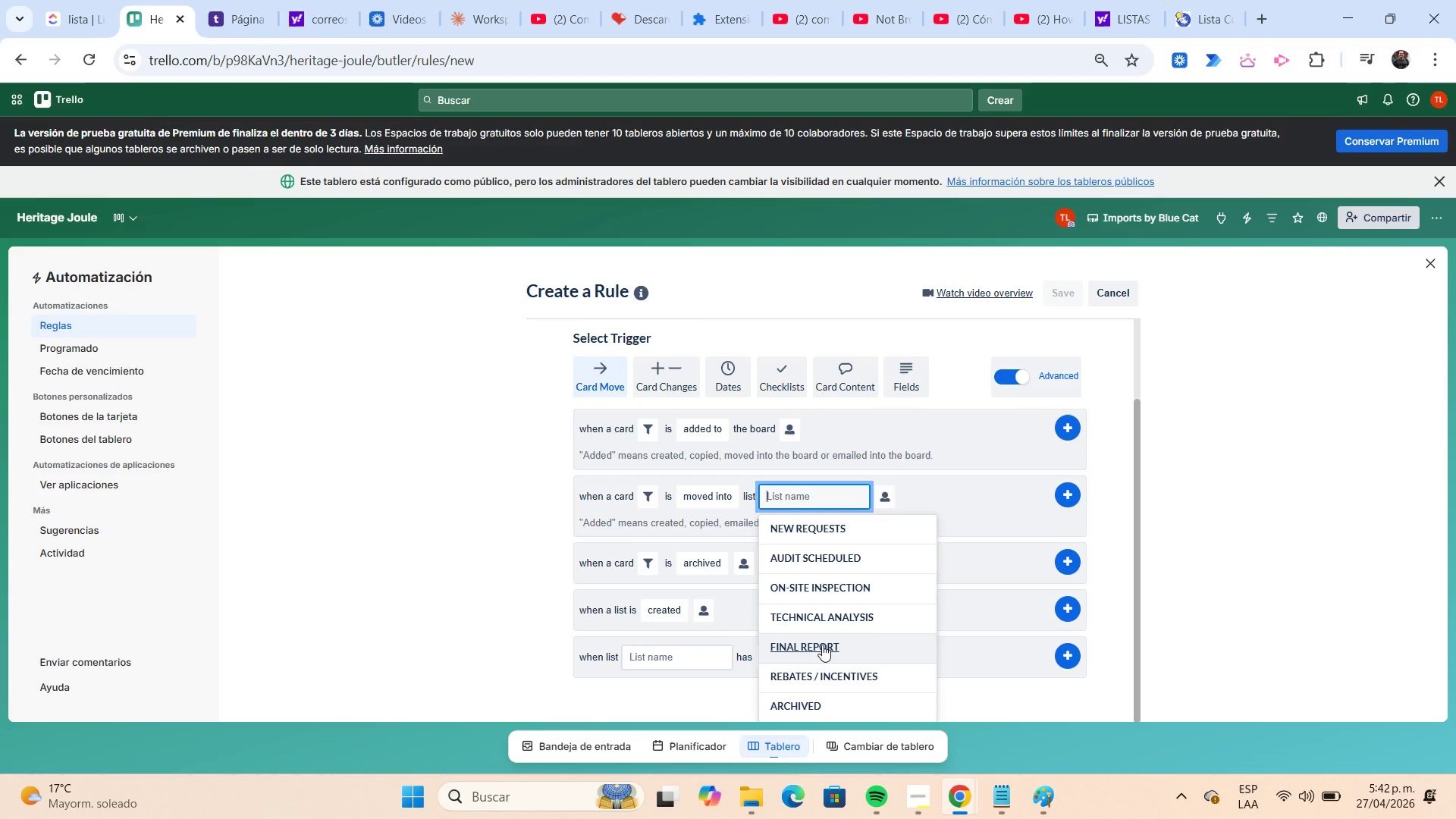 
left_click([822, 645])
 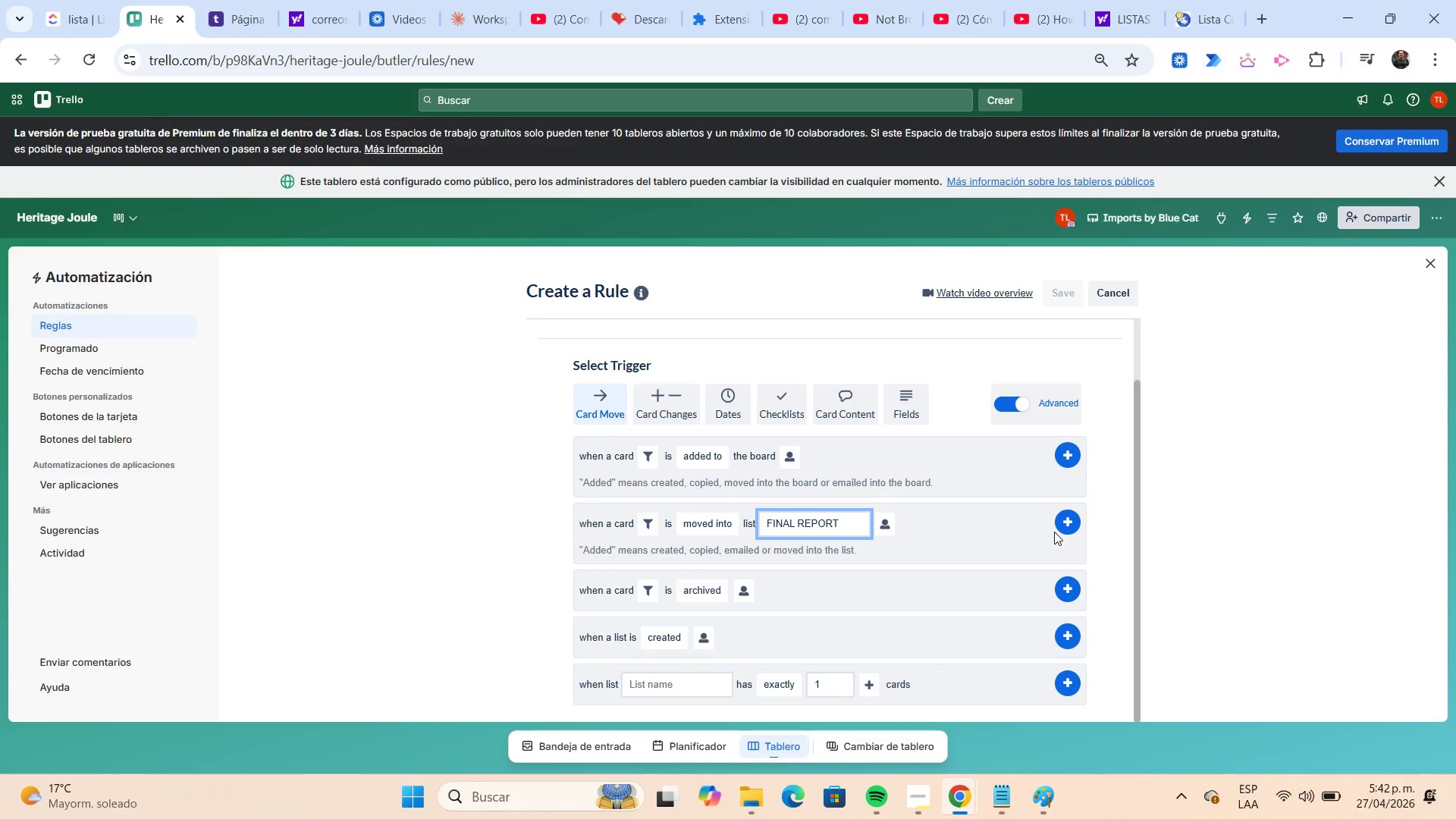 
left_click([1061, 526])
 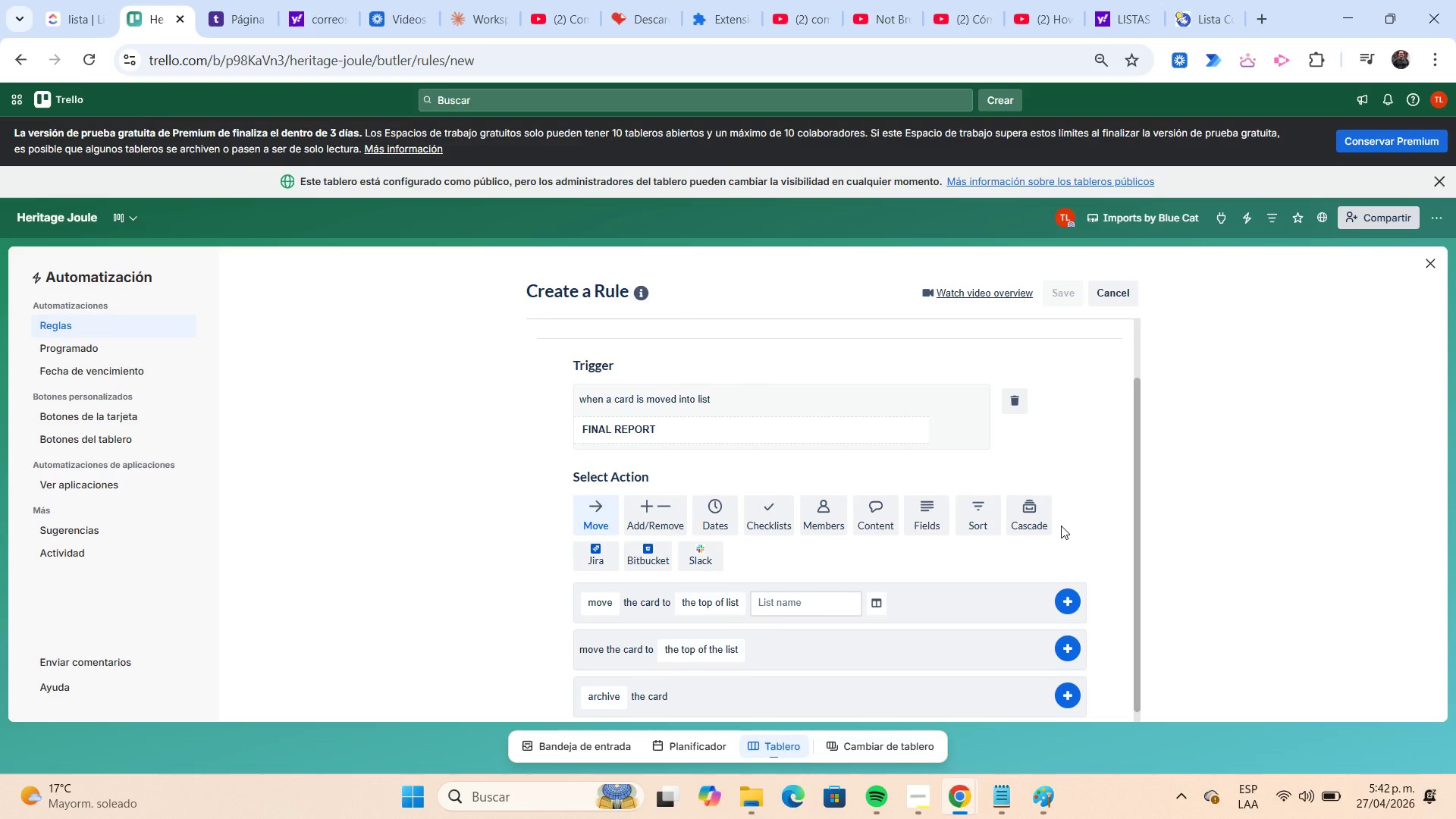 
scroll: coordinate [1084, 504], scroll_direction: down, amount: 2.0
 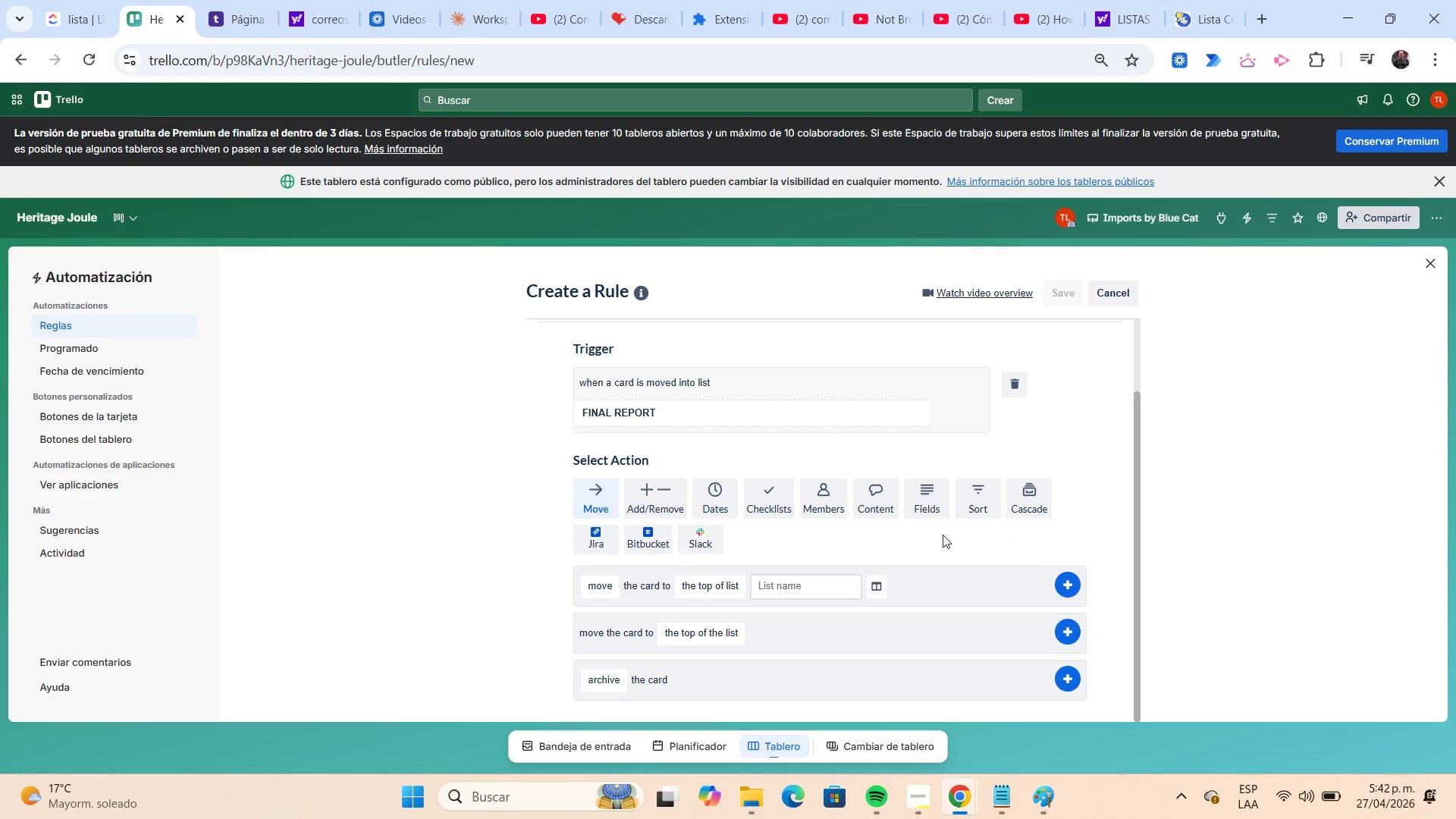 
left_click([821, 488])
 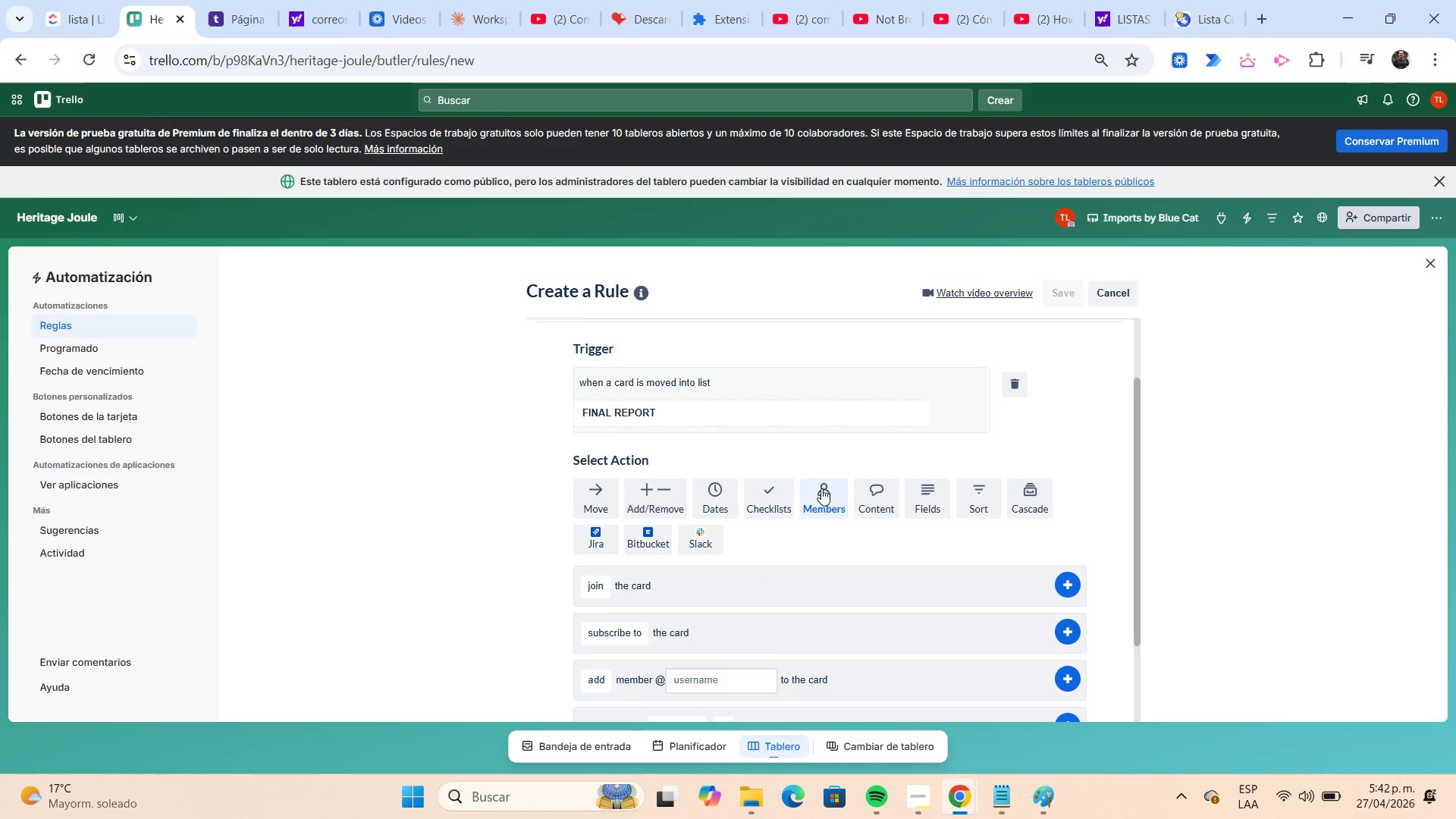 
scroll: coordinate [828, 491], scroll_direction: down, amount: 1.0
 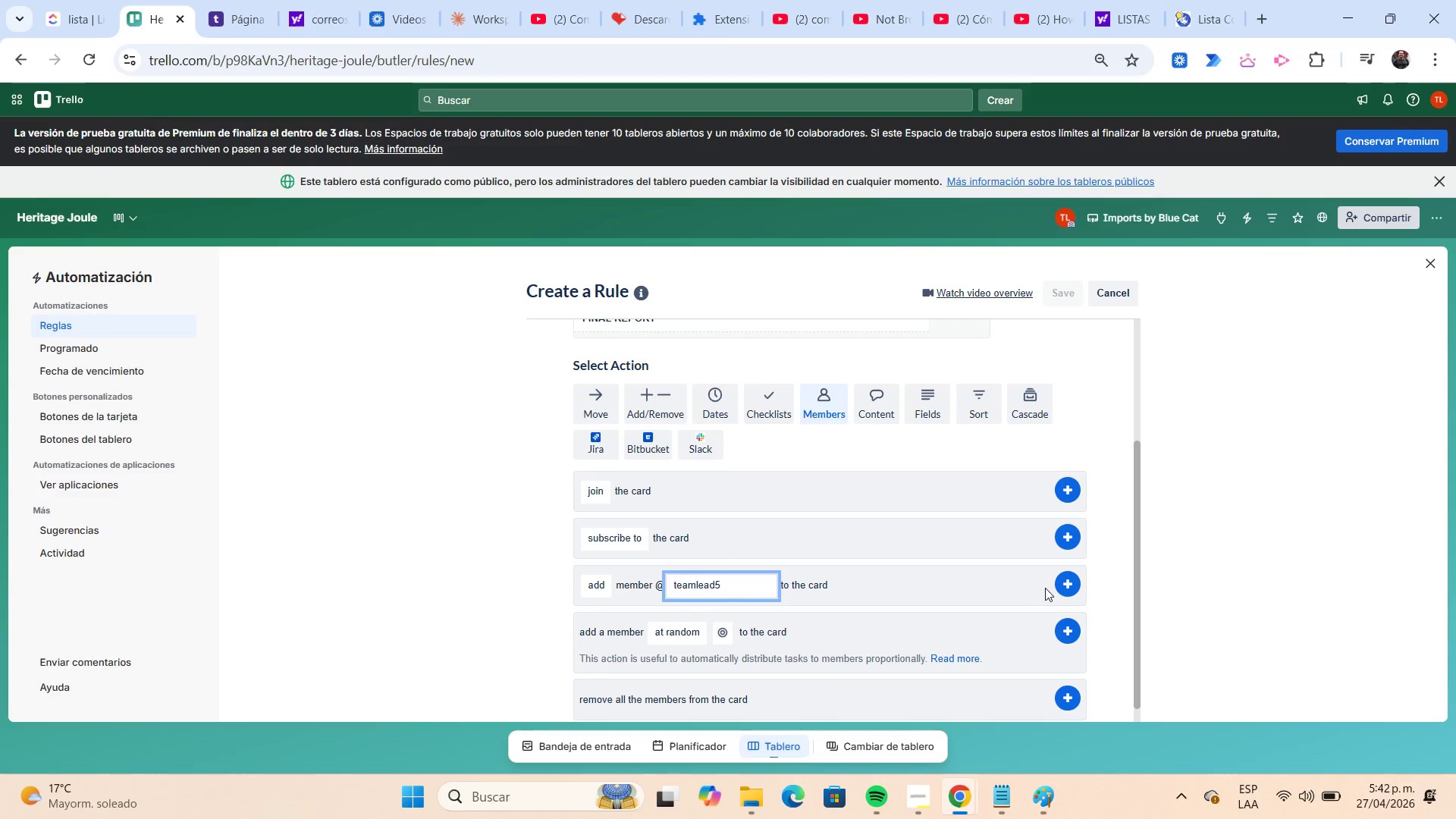 
left_click([1064, 588])
 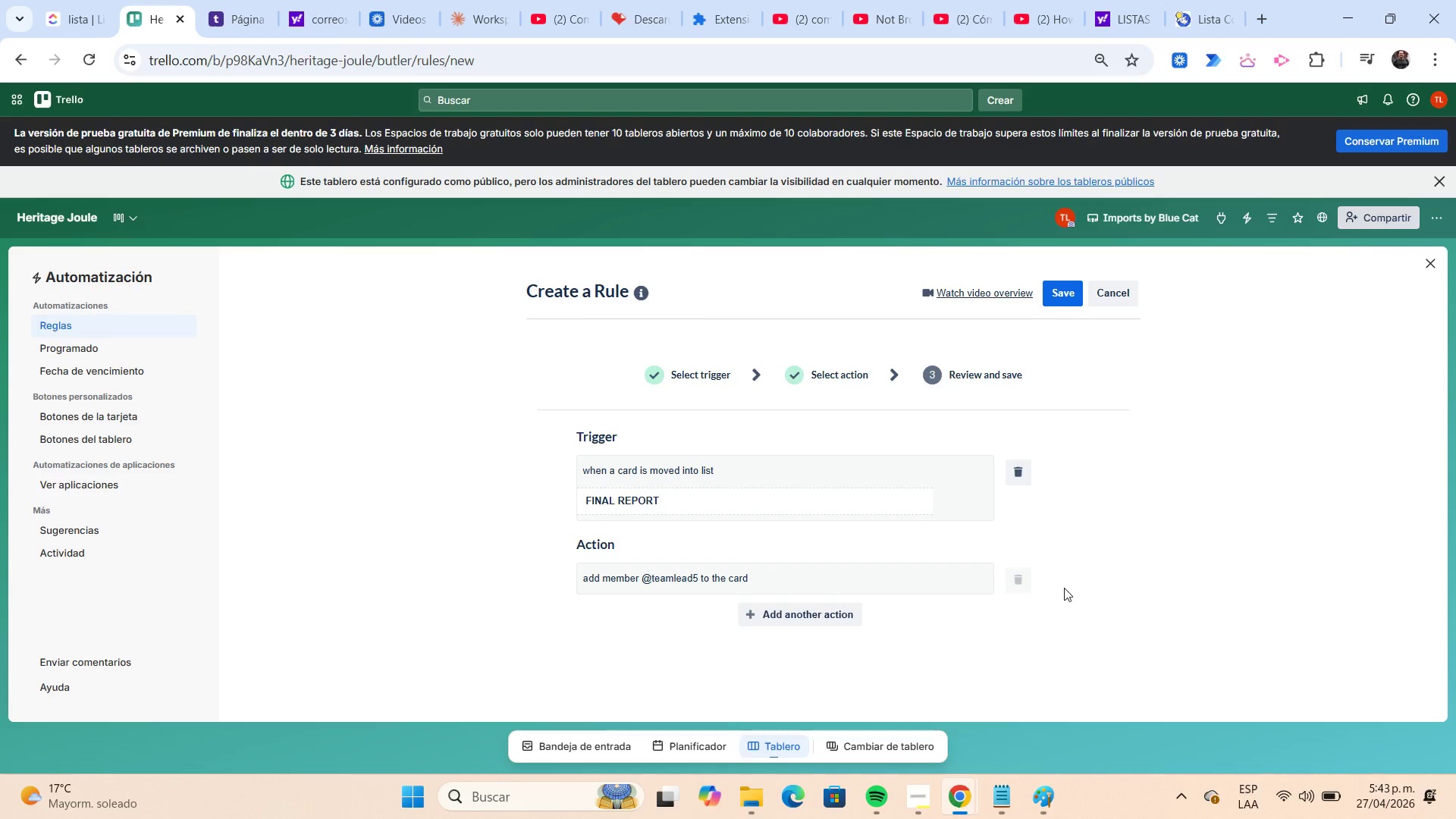 
wait(30.0)
 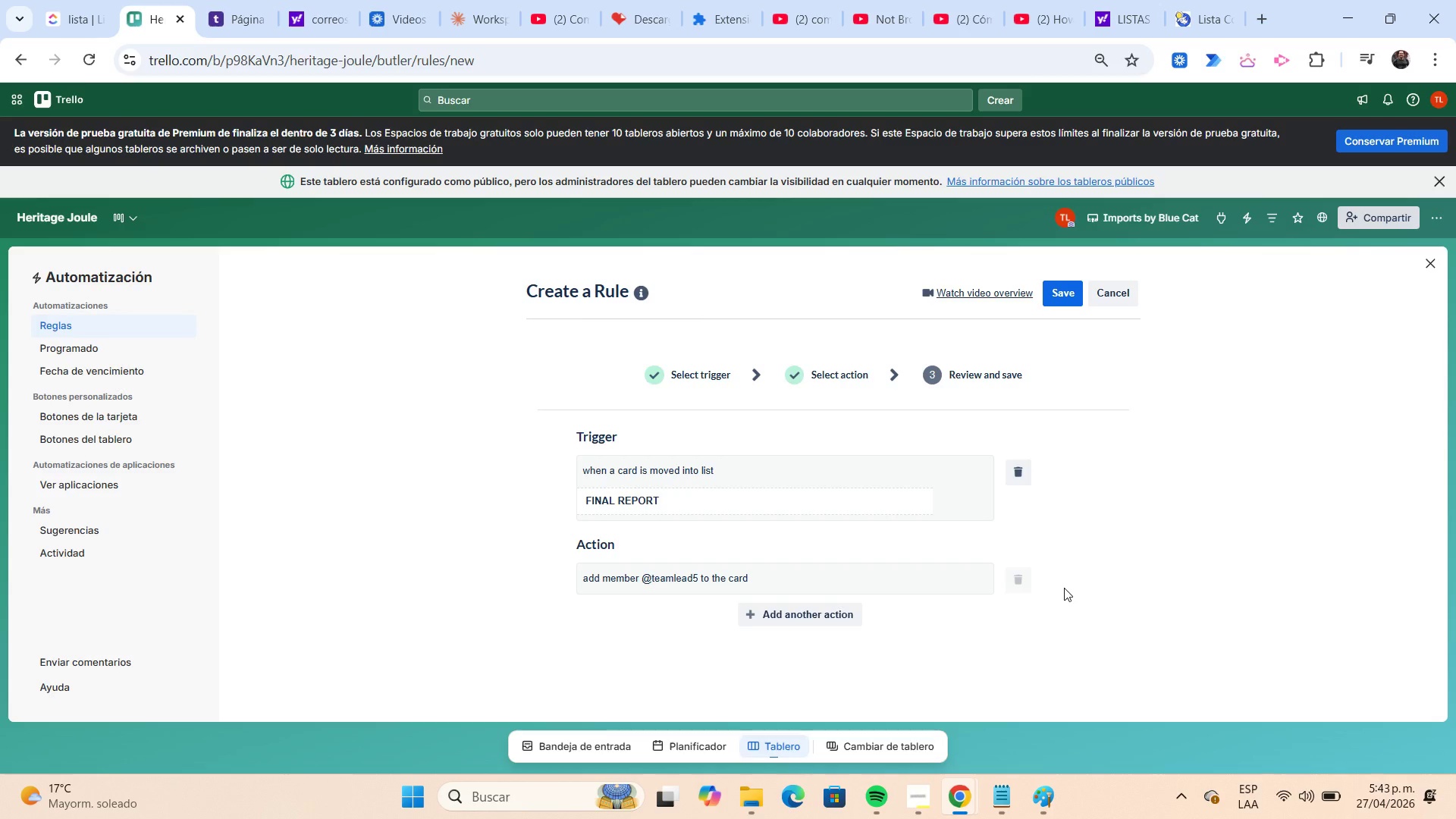 
left_click([1413, 619])
 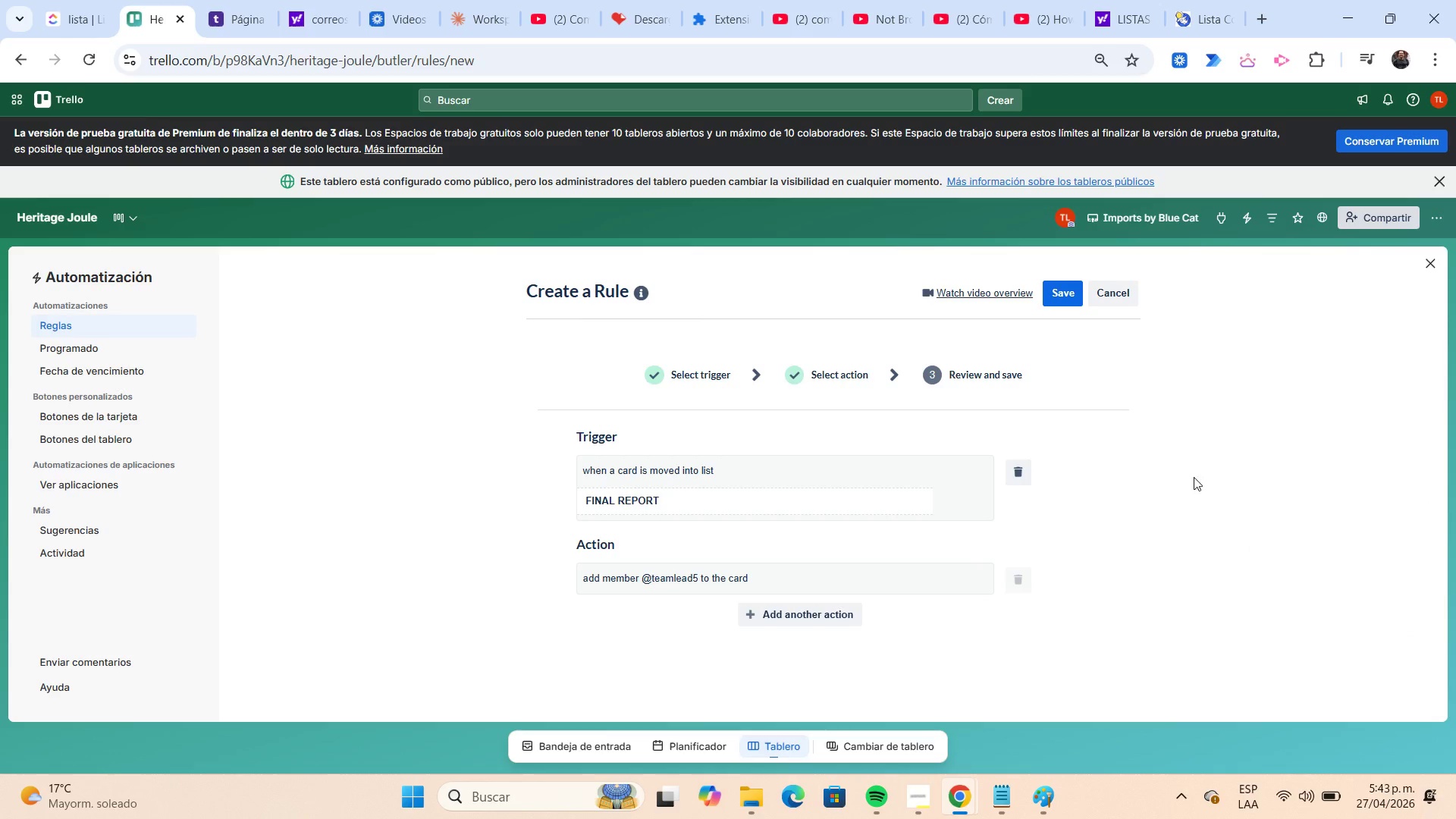 
left_click([1056, 299])
 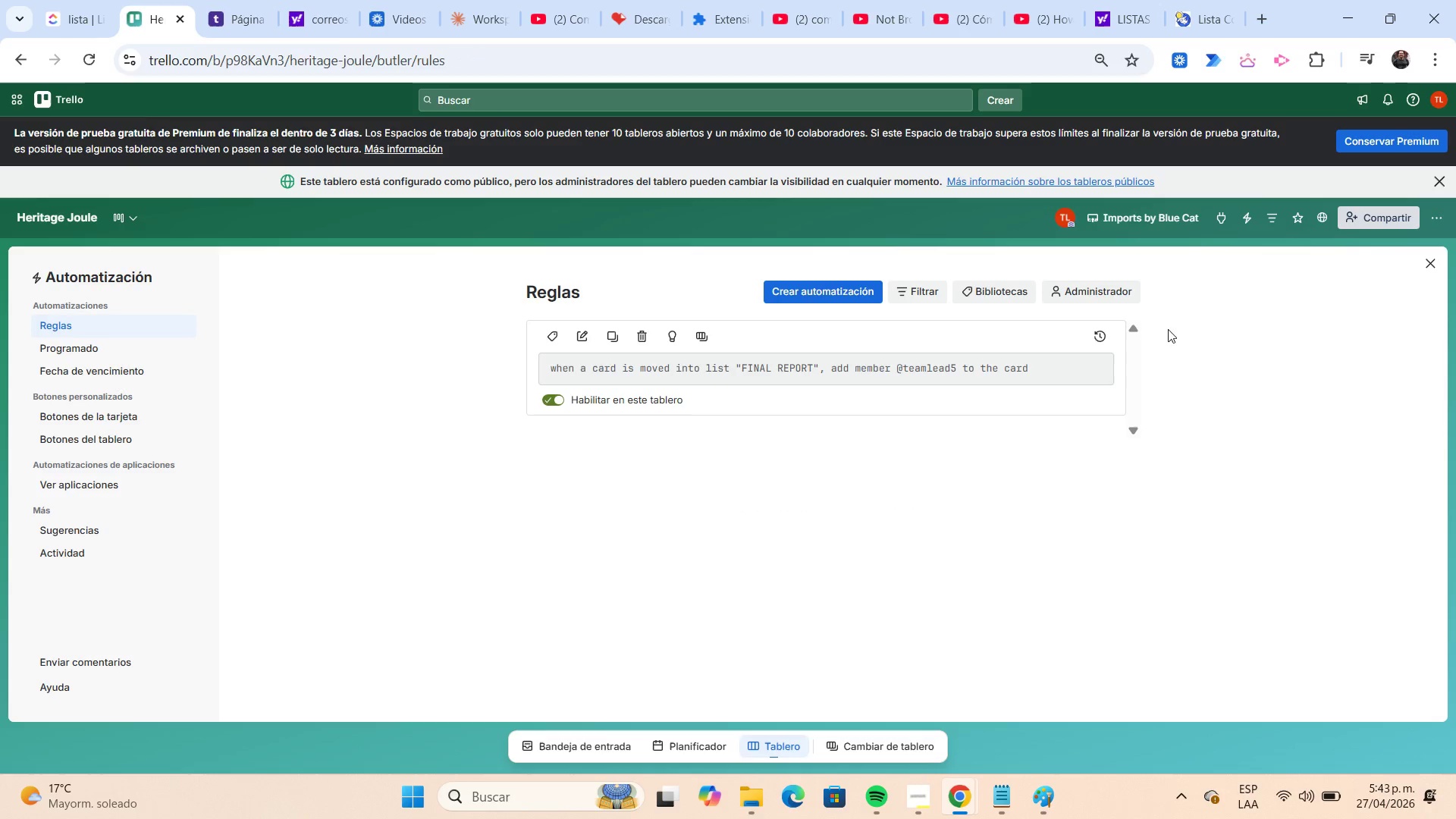 
left_click([1435, 270])
 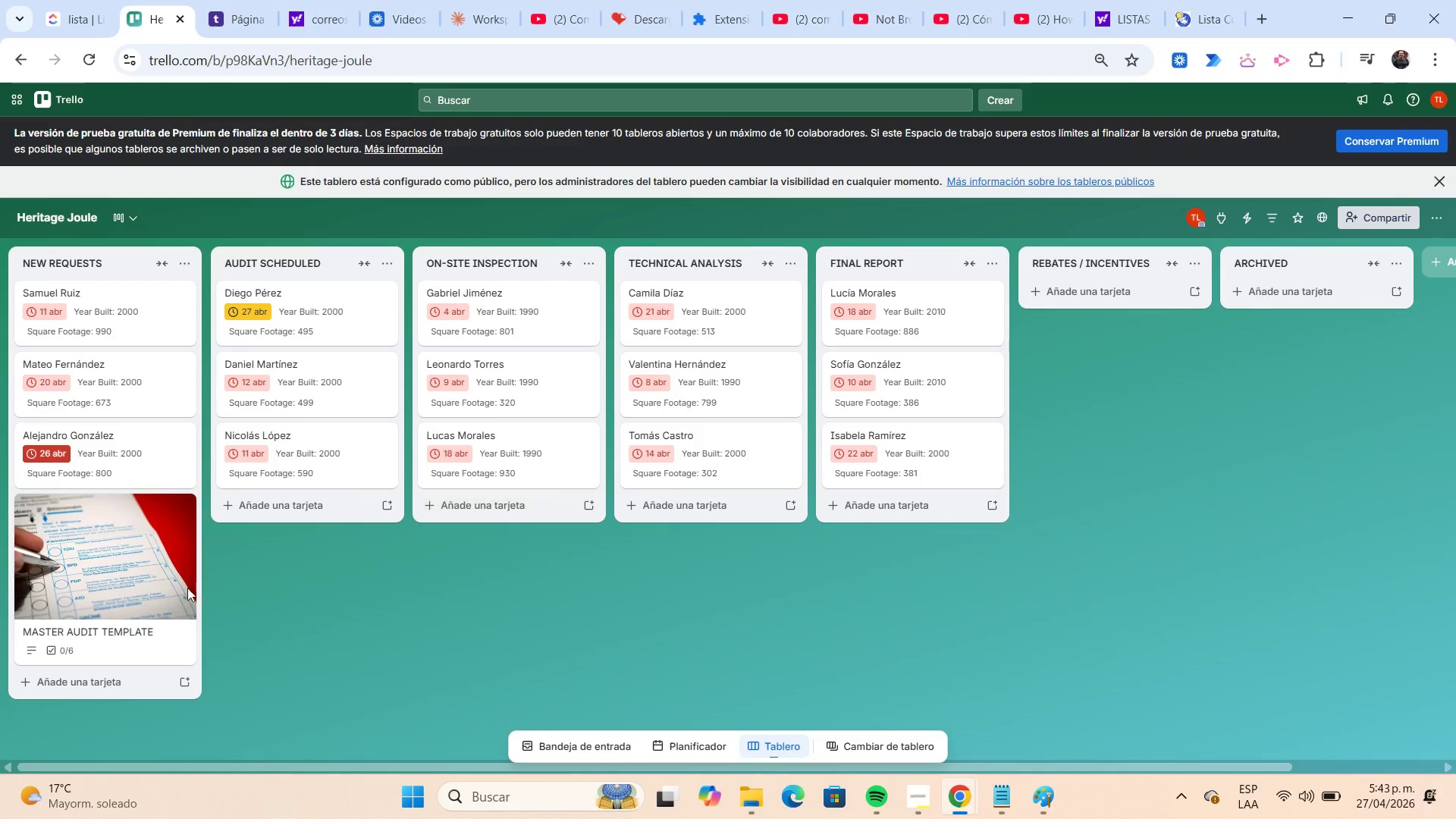 
left_click([117, 575])
 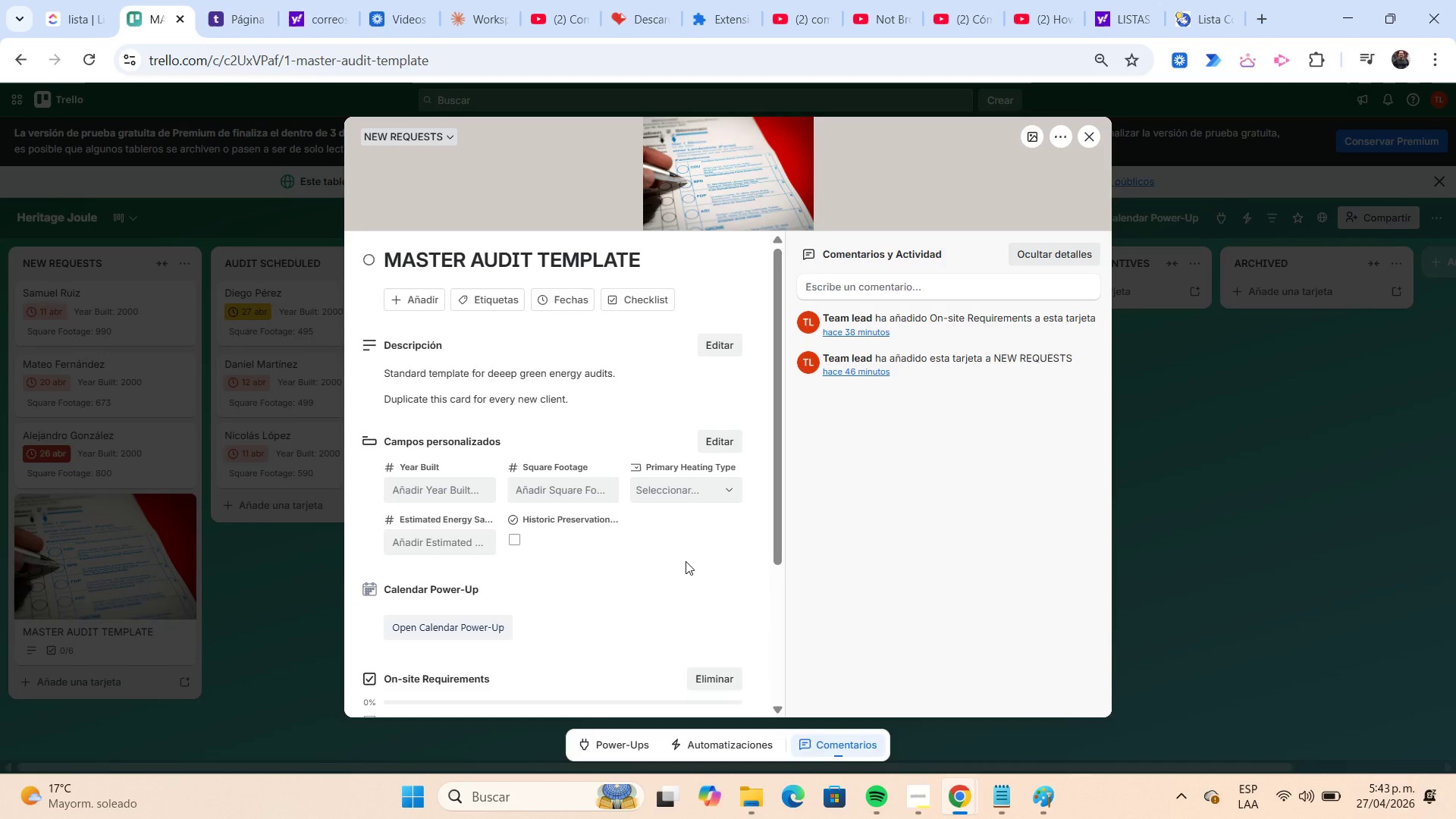 
scroll: coordinate [686, 561], scroll_direction: down, amount: 1.0
 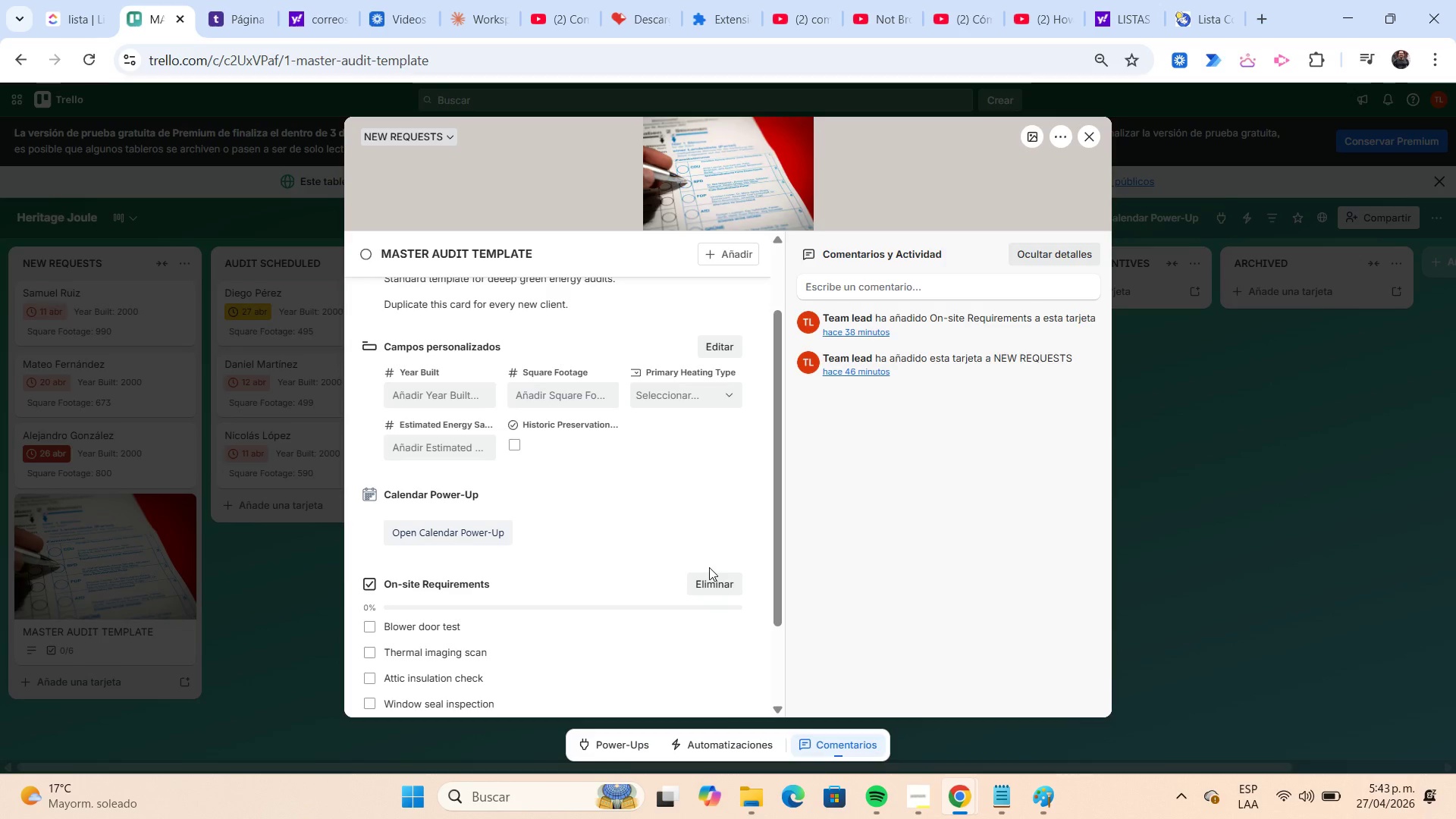 
left_click([927, 789])